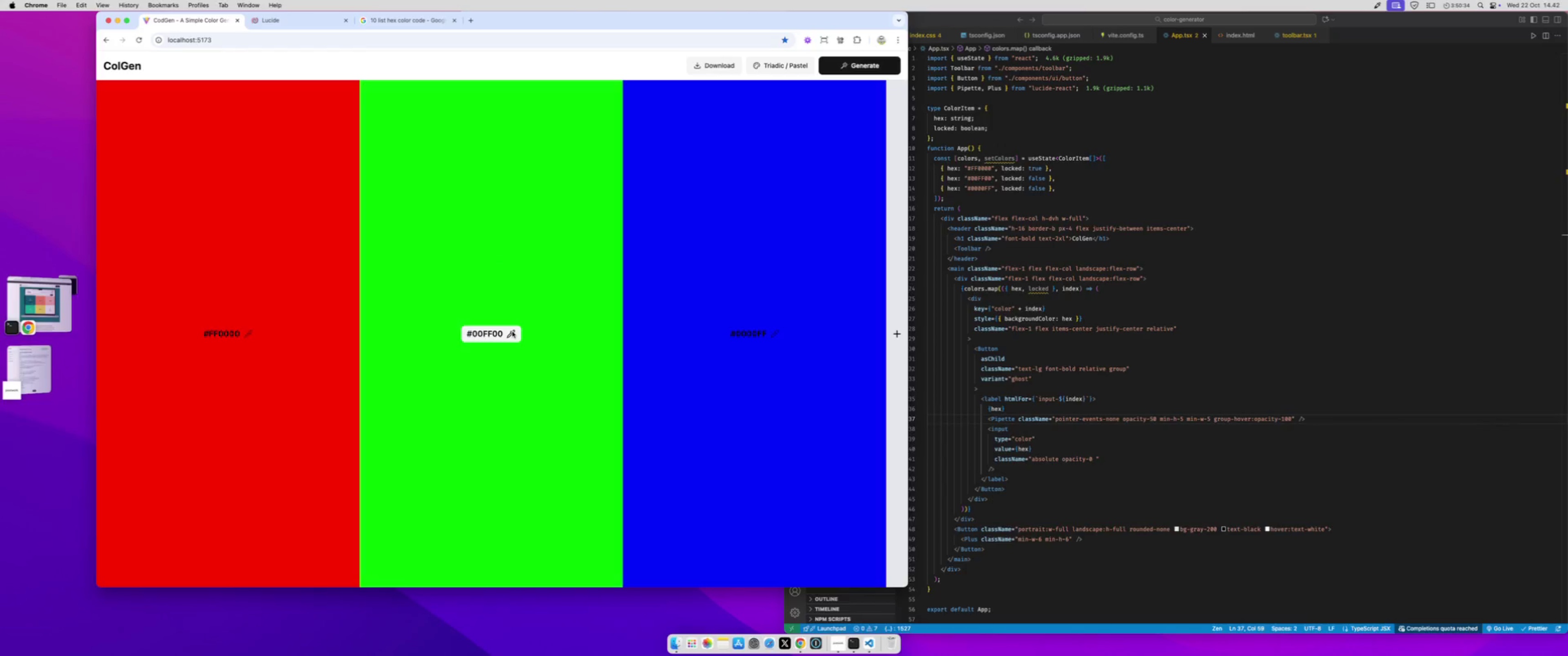 
left_click([512, 332])
 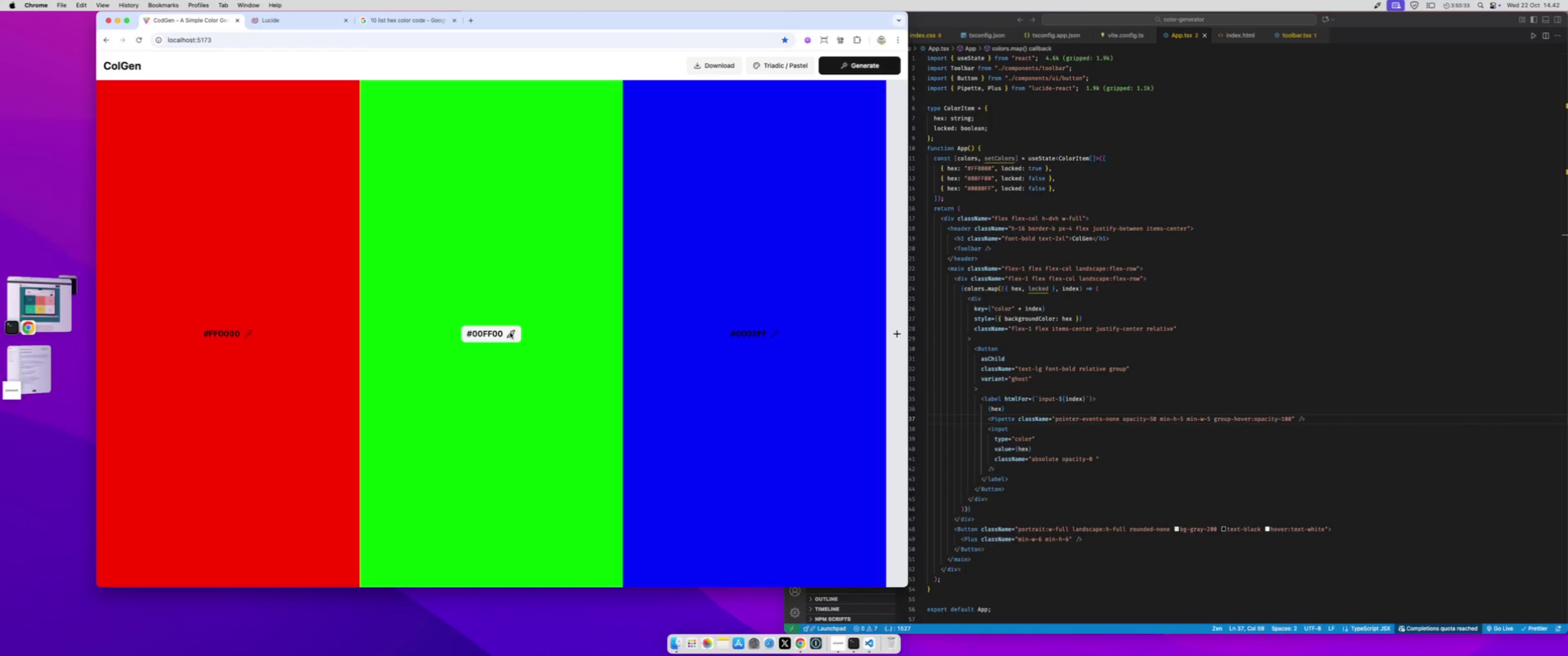 
left_click([510, 333])
 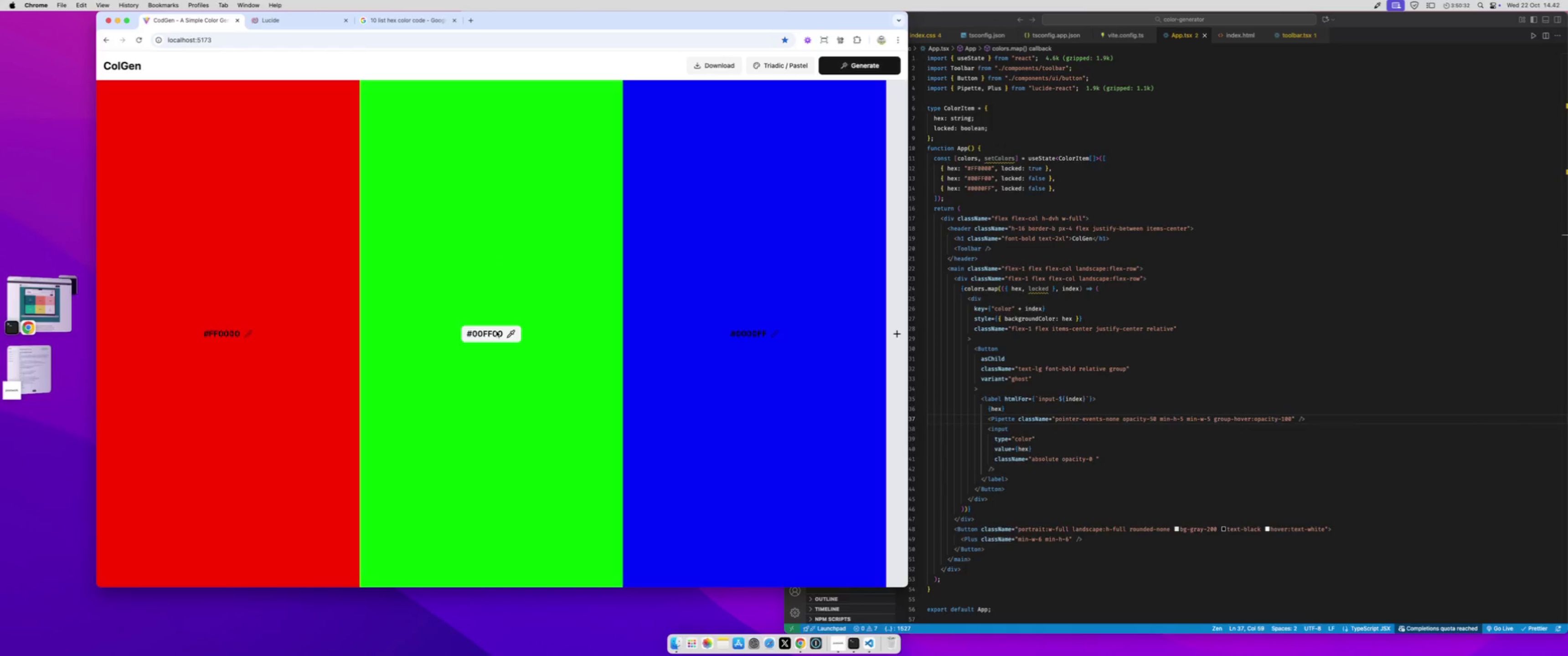 
left_click([496, 331])
 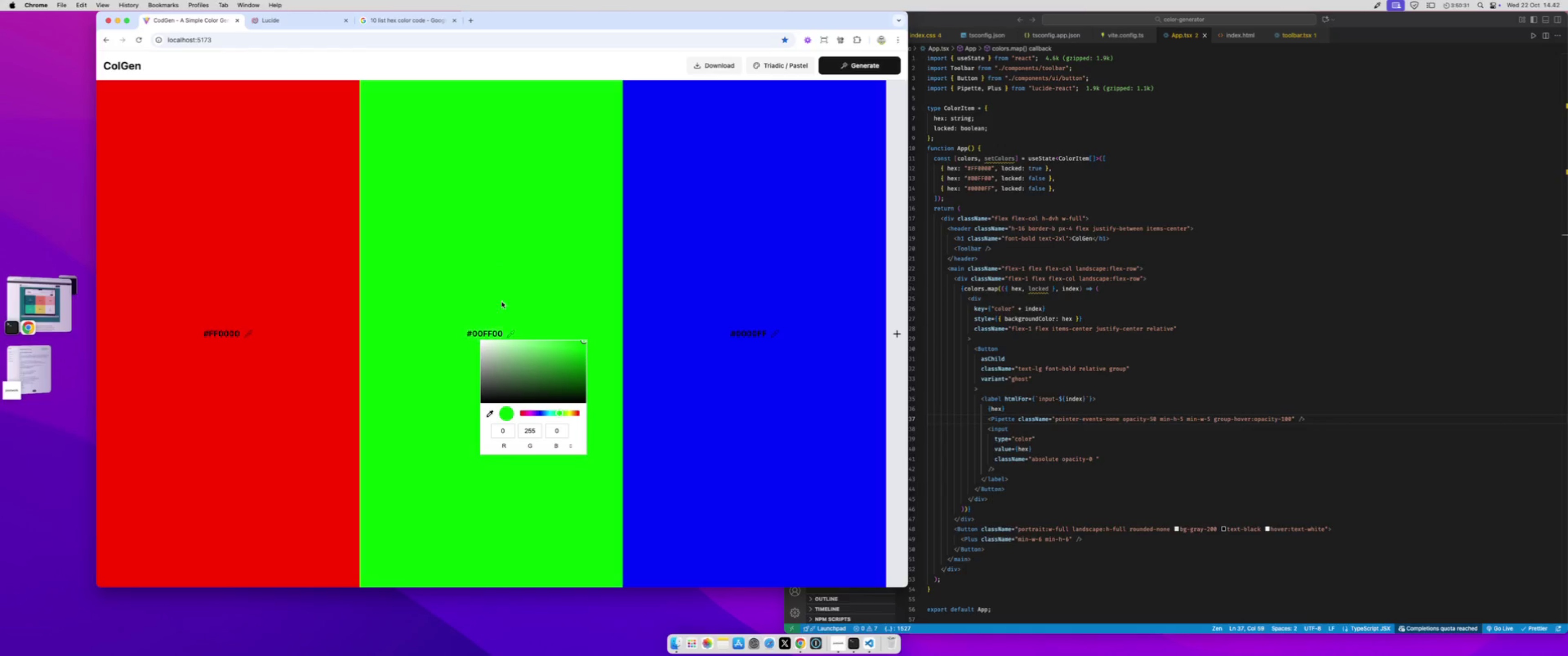 
left_click([502, 300])
 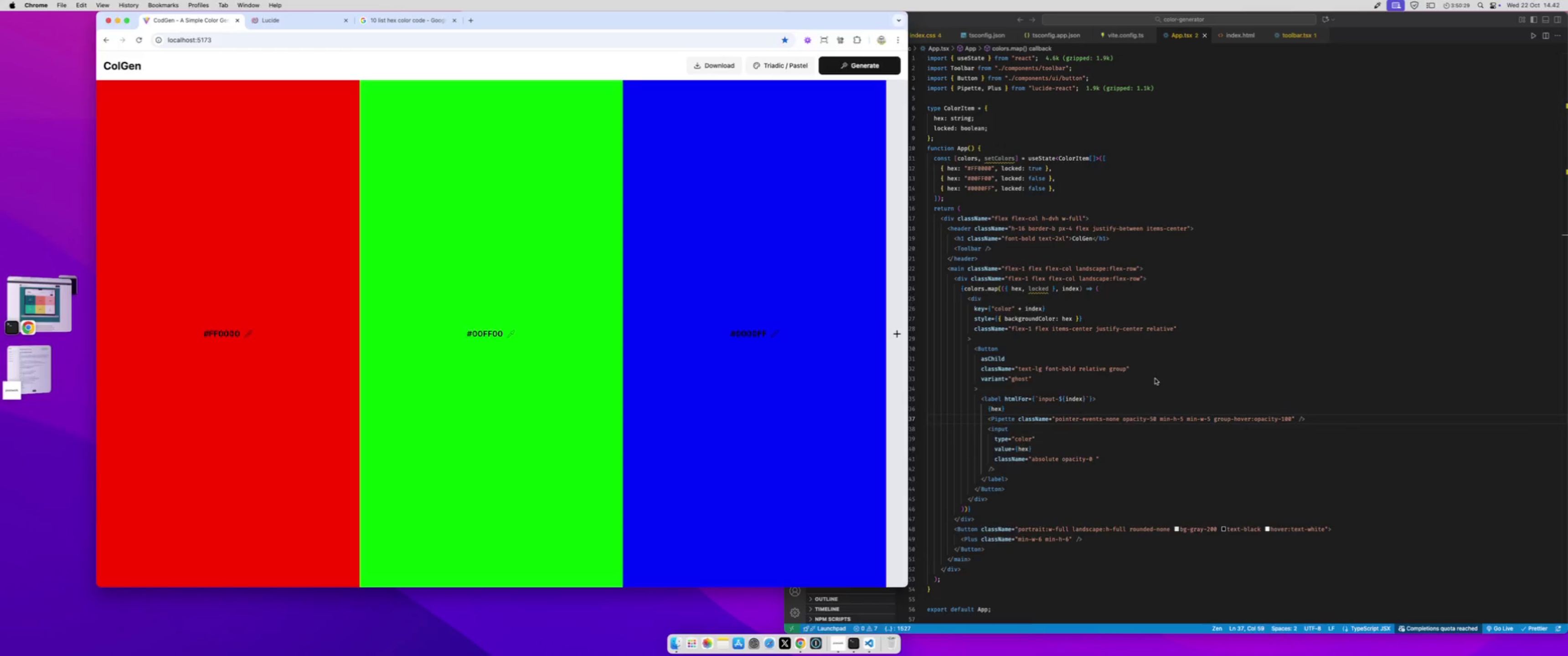 
double_click([1151, 384])
 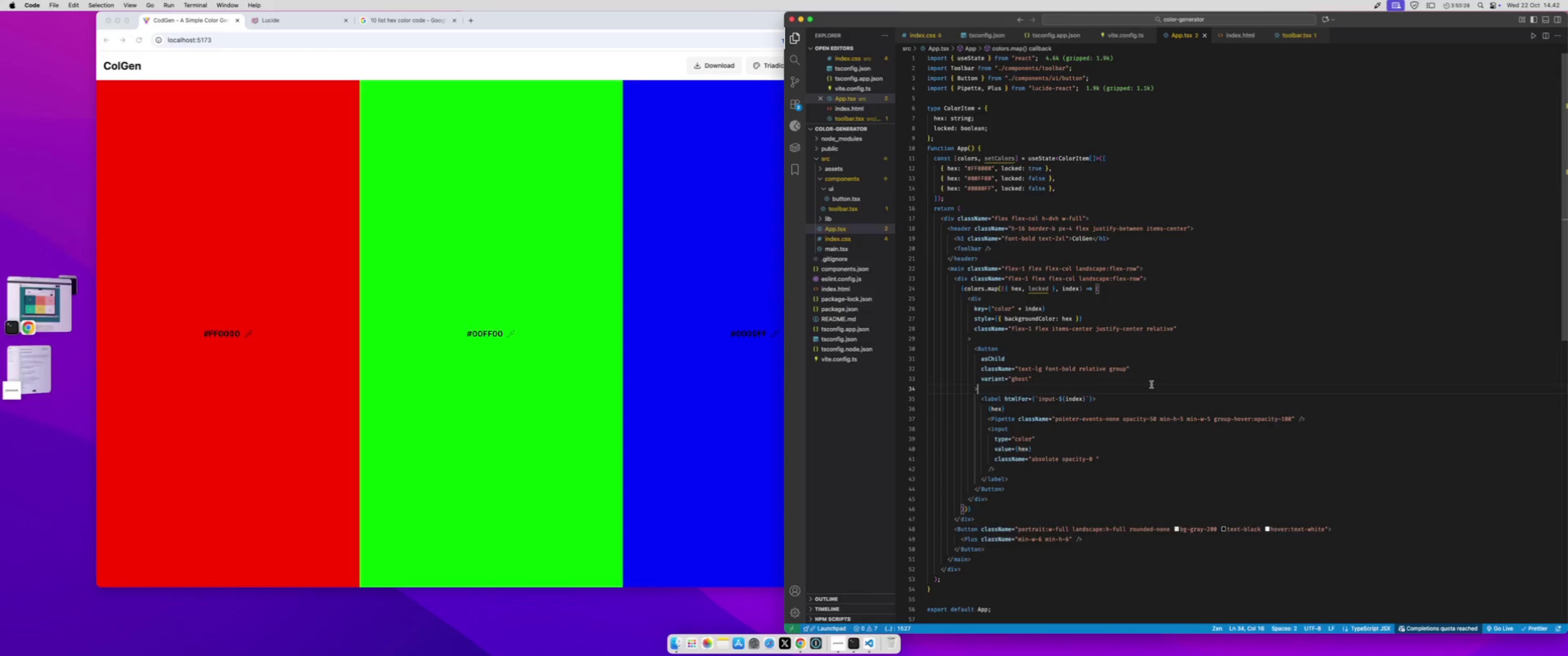 
key(Meta+CommandLeft)
 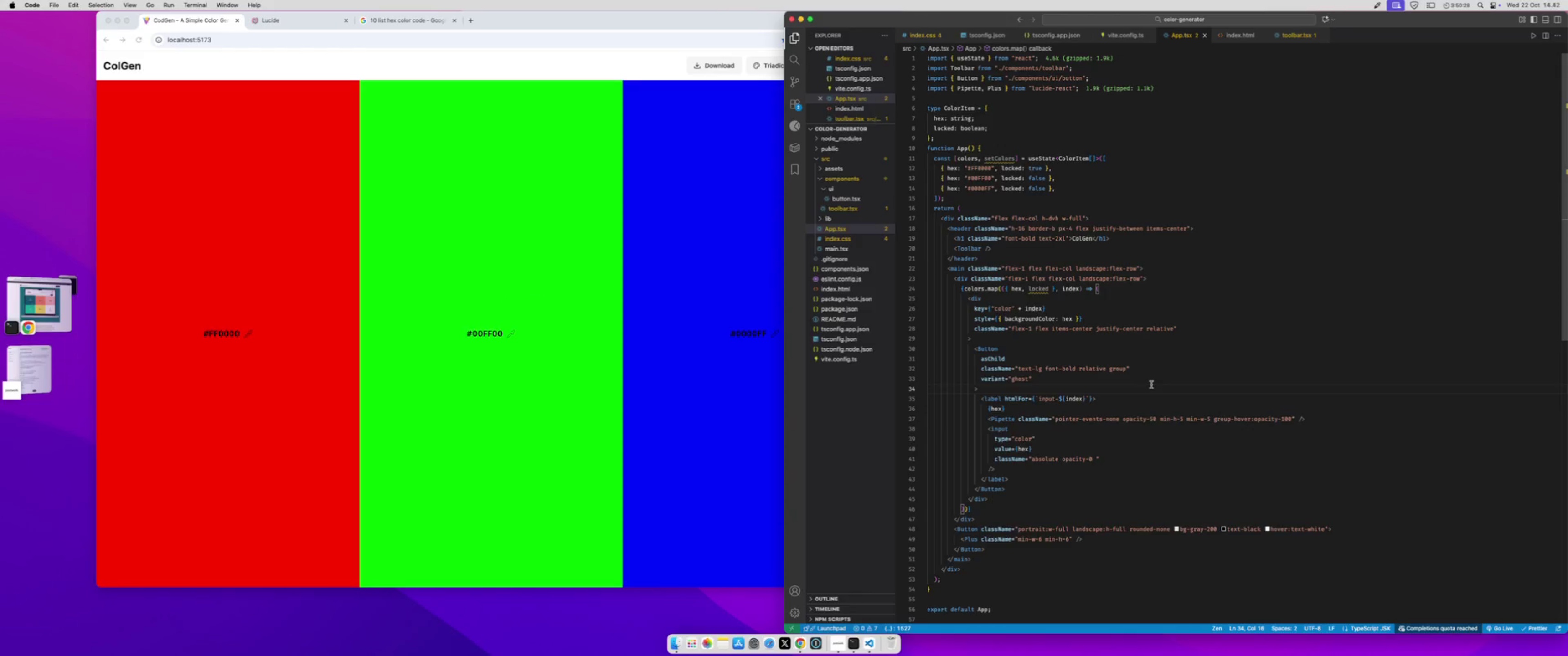 
key(Meta+S)
 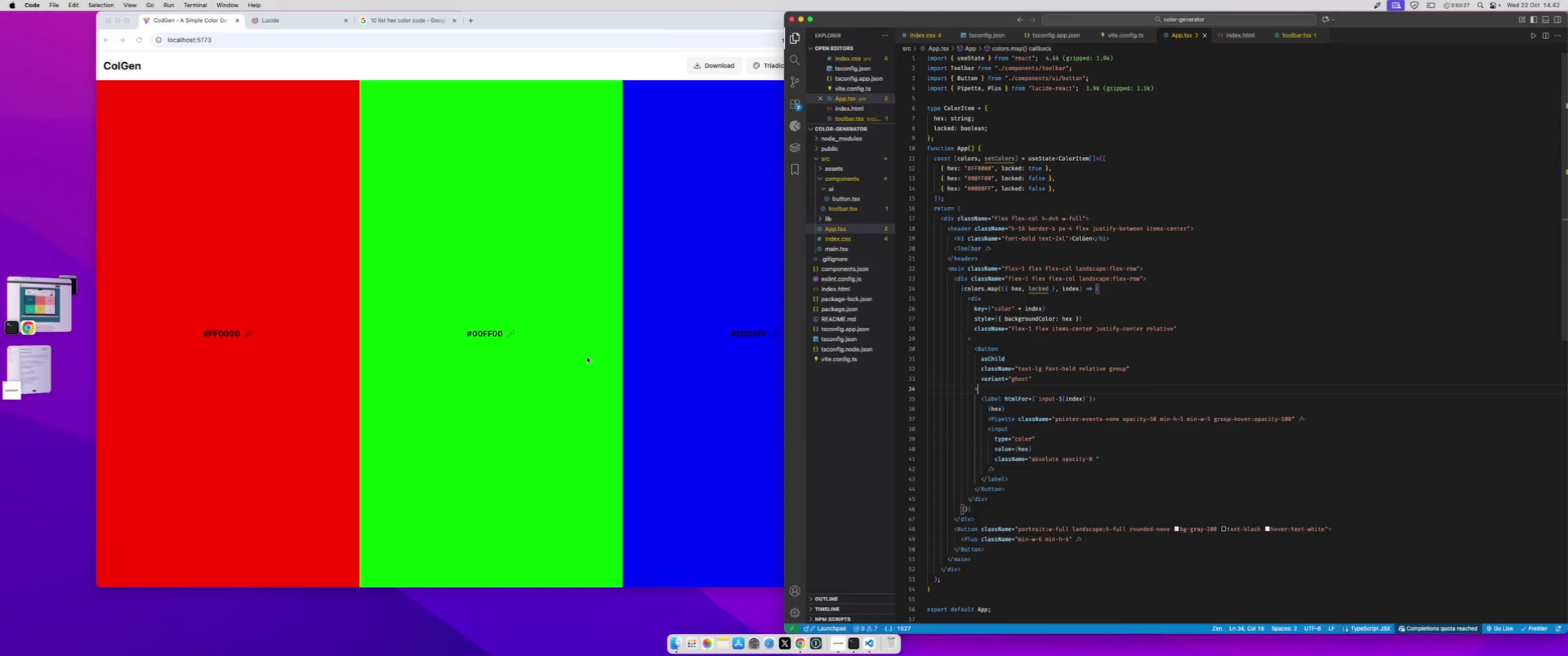 
left_click([567, 348])
 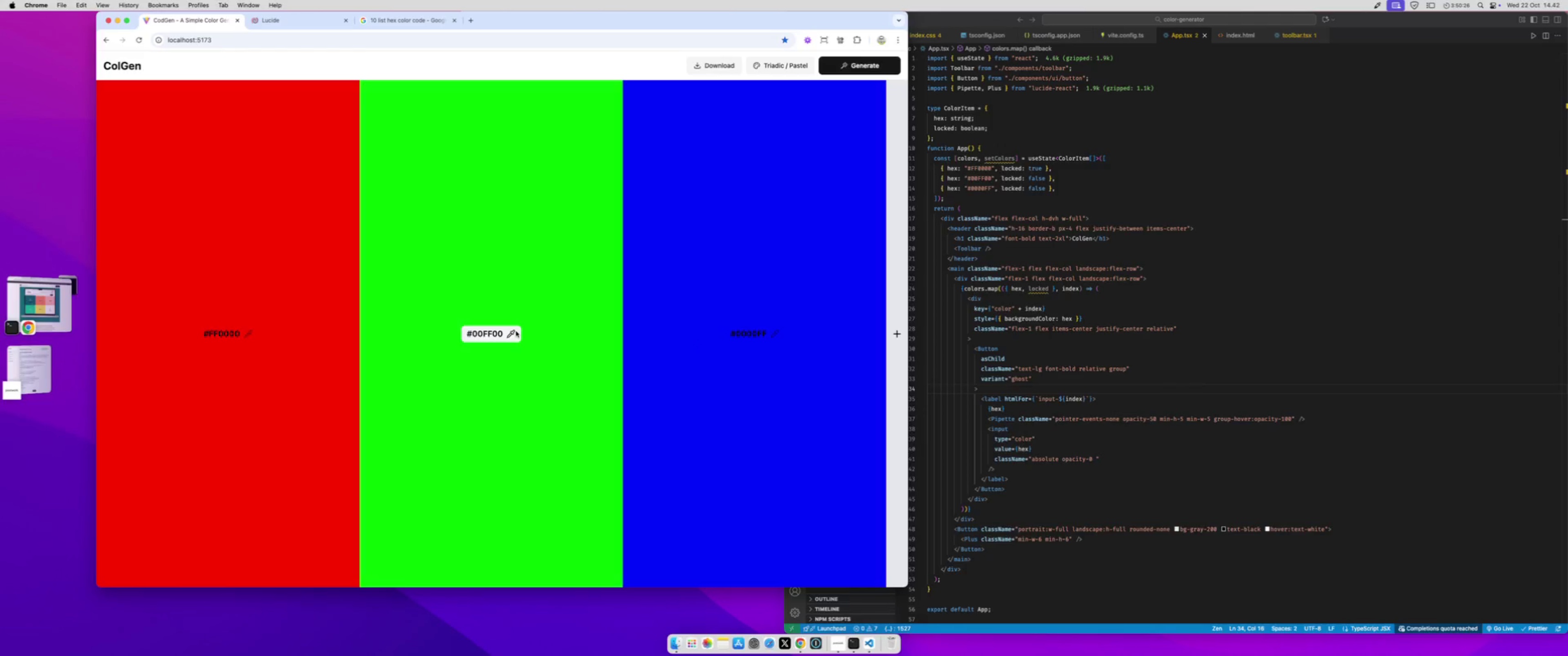 
left_click([516, 331])
 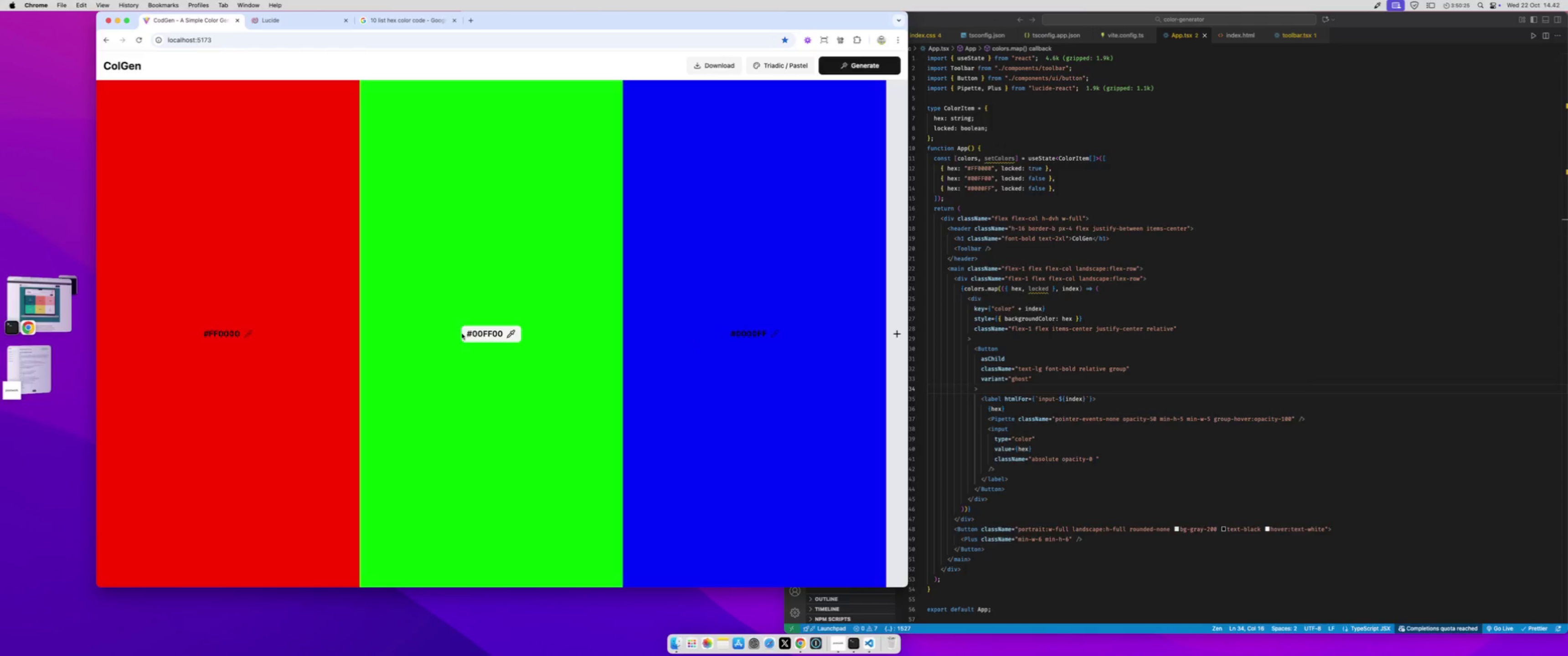 
left_click([462, 333])
 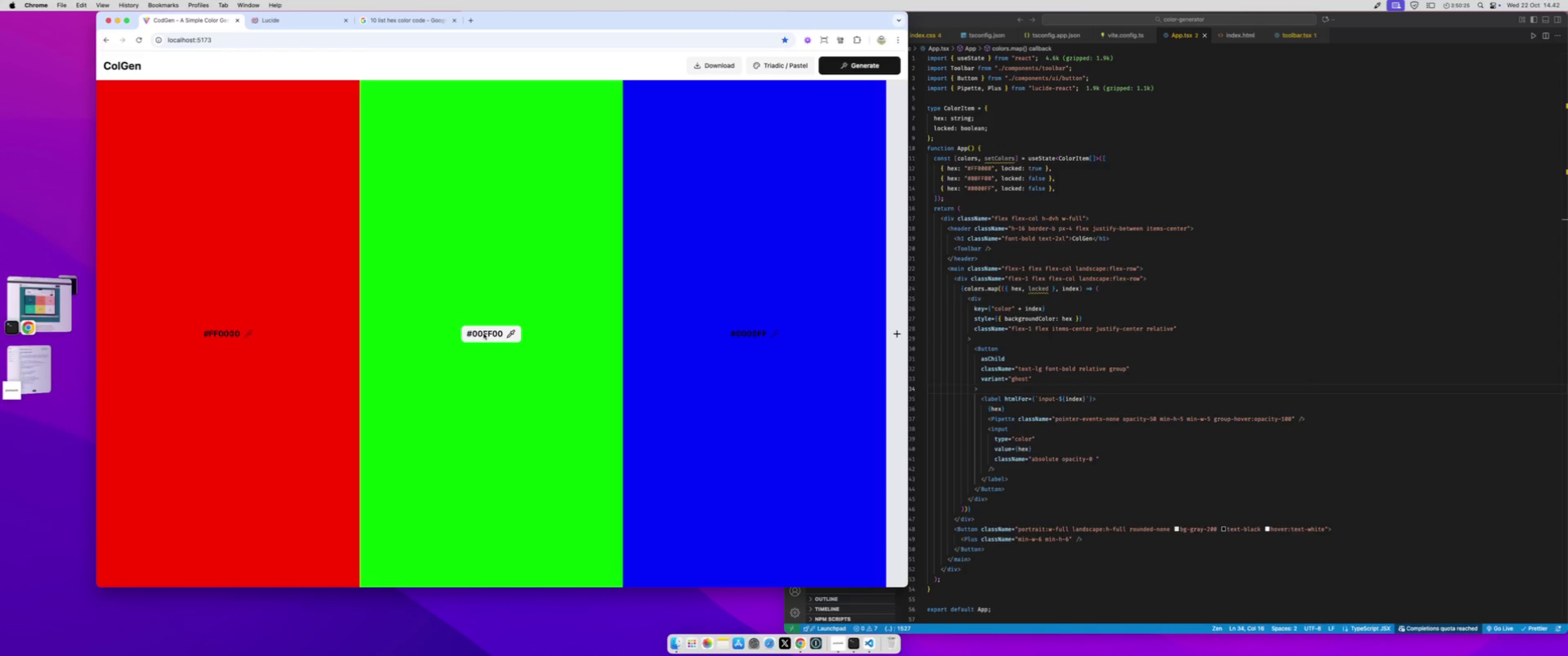 
left_click([484, 333])
 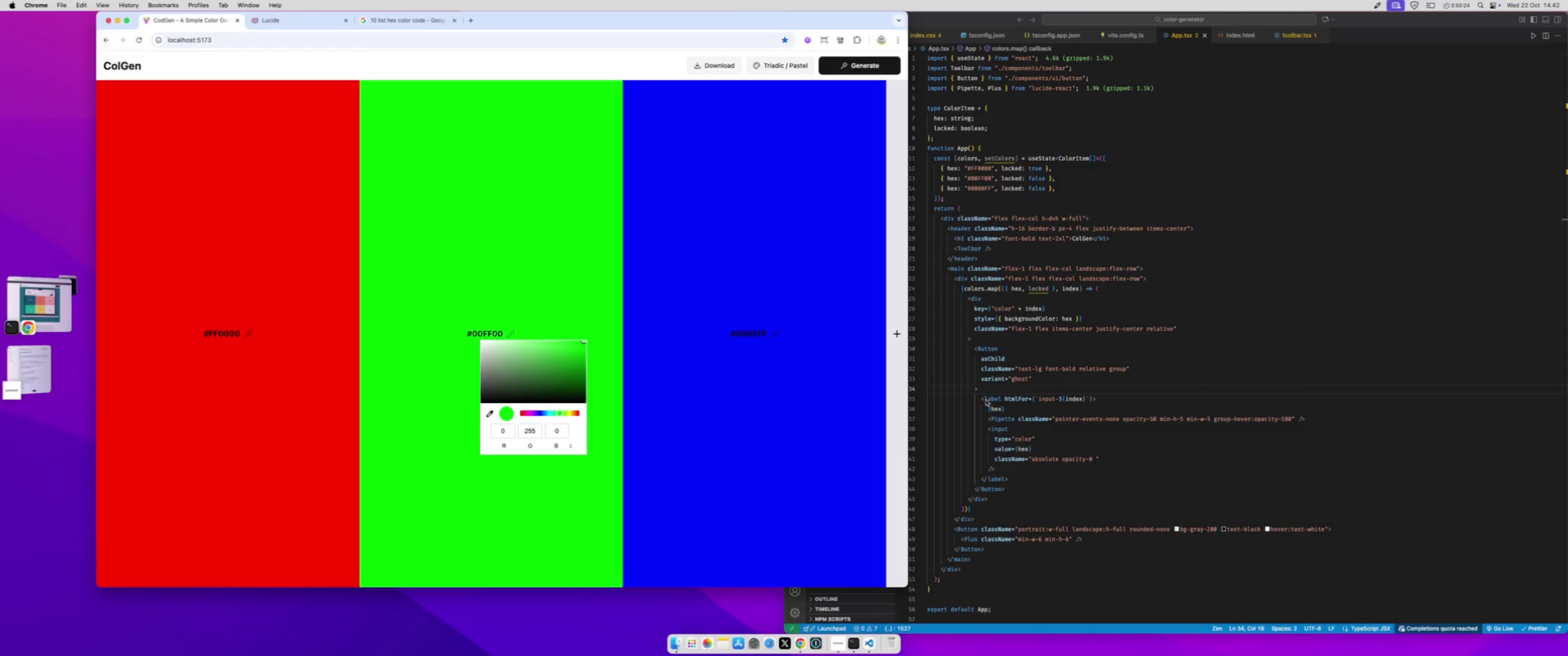 
left_click([1073, 426])
 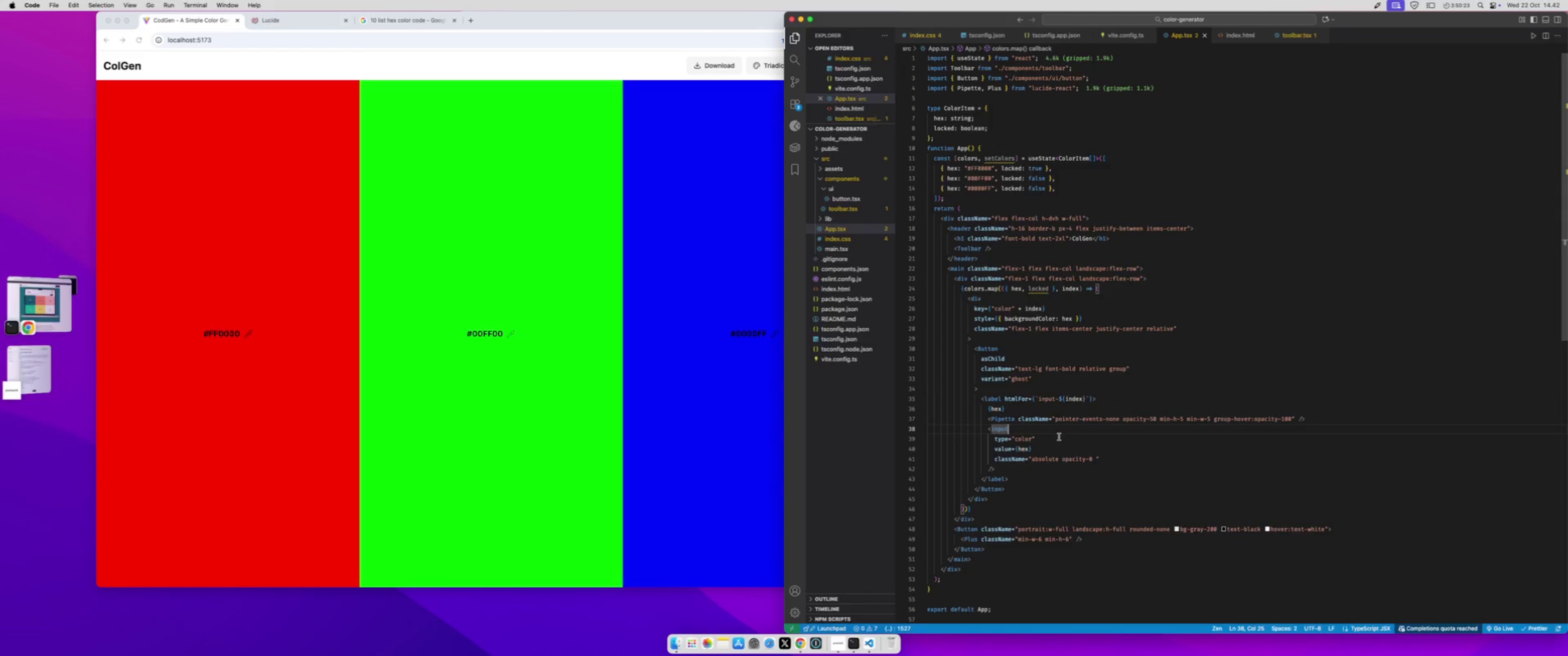 
left_click([1059, 437])
 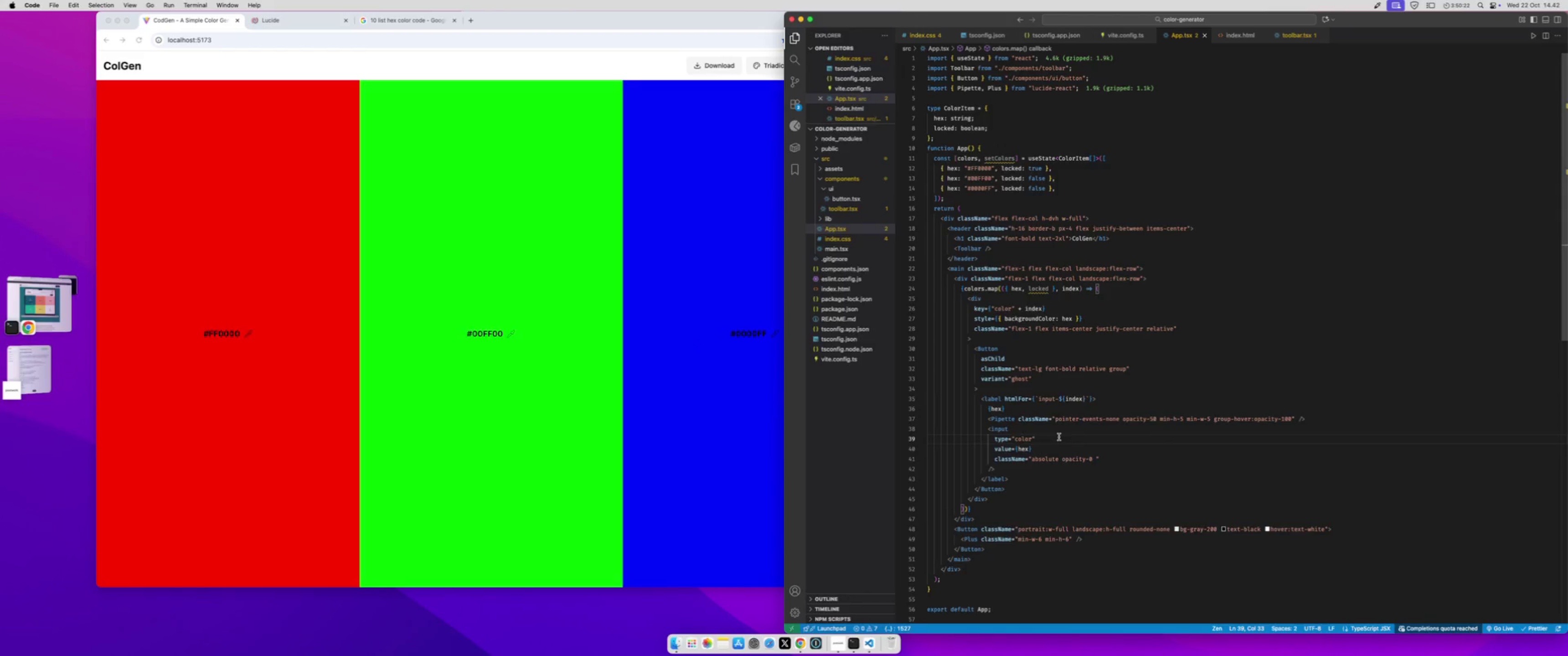 
key(Enter)
 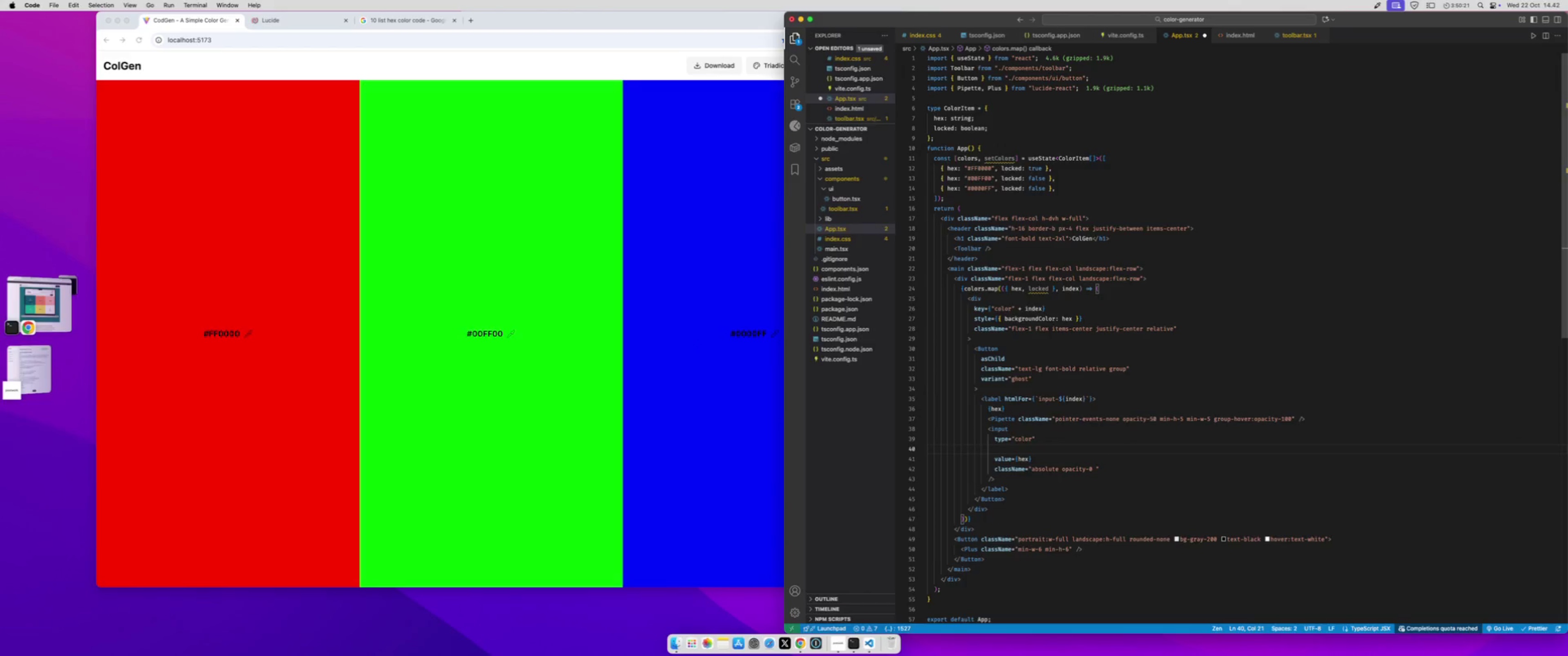 
type(id={`${})
 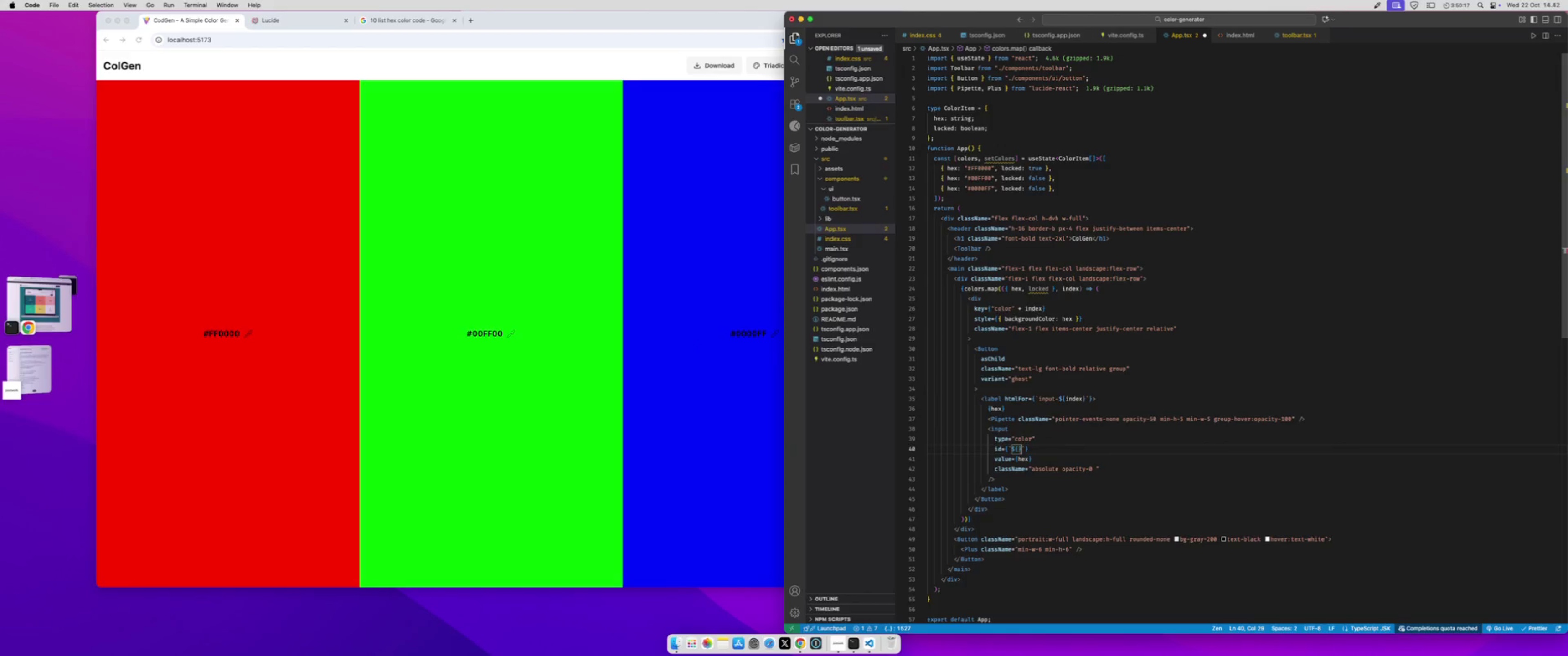 
 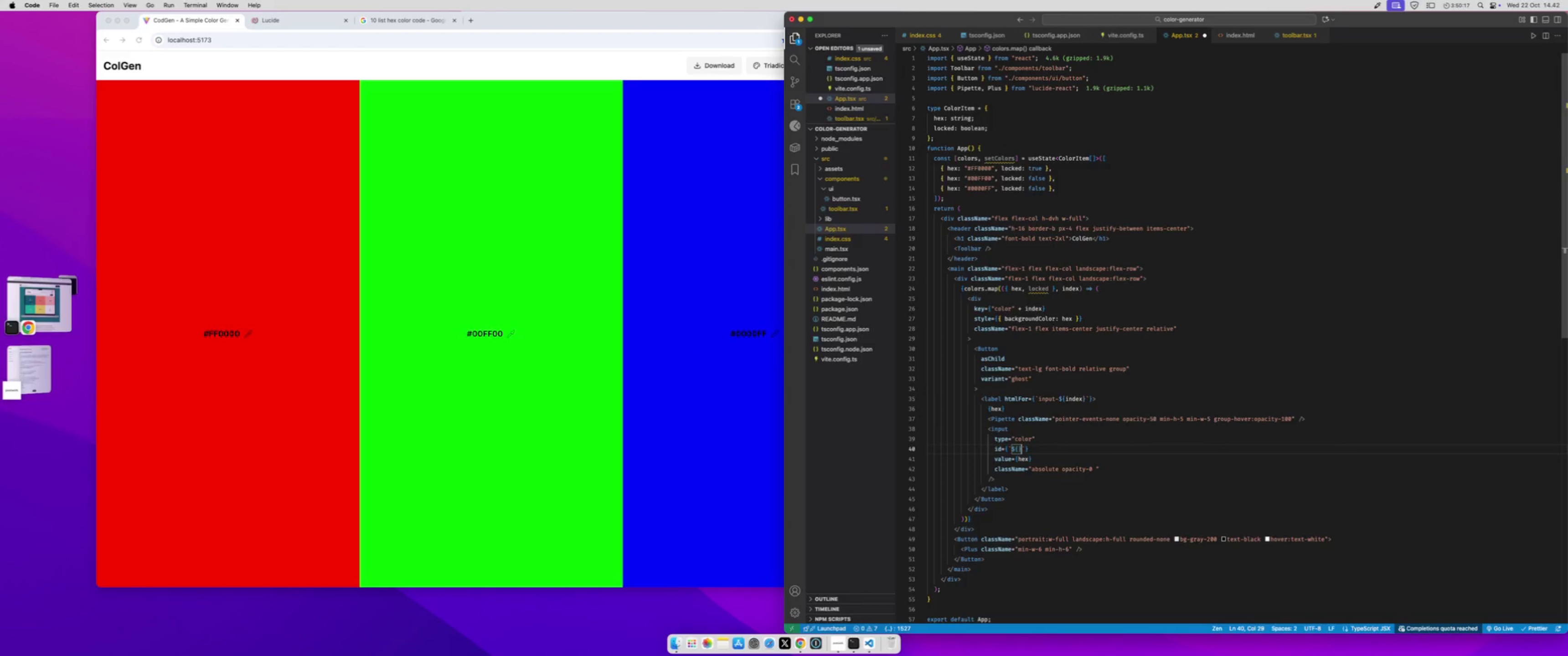 
key(ArrowLeft)
 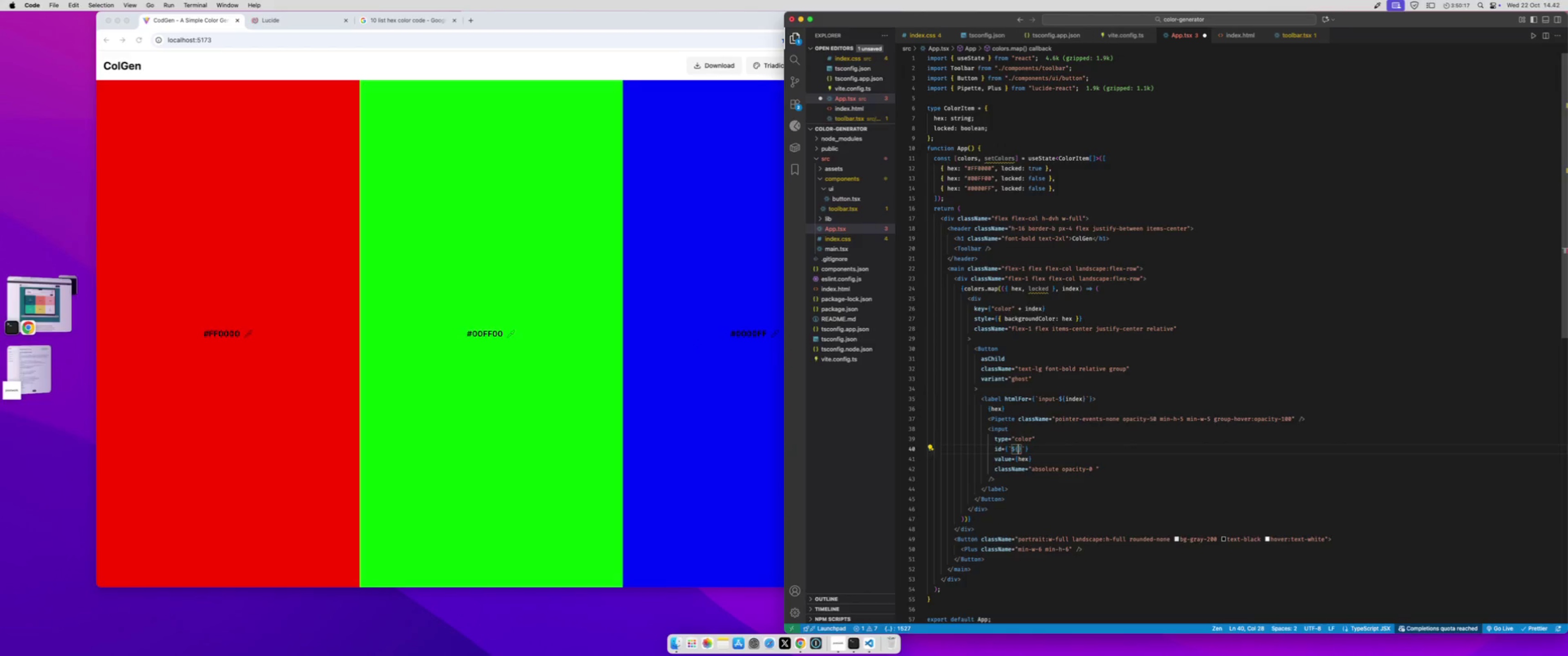 
type(input-)
 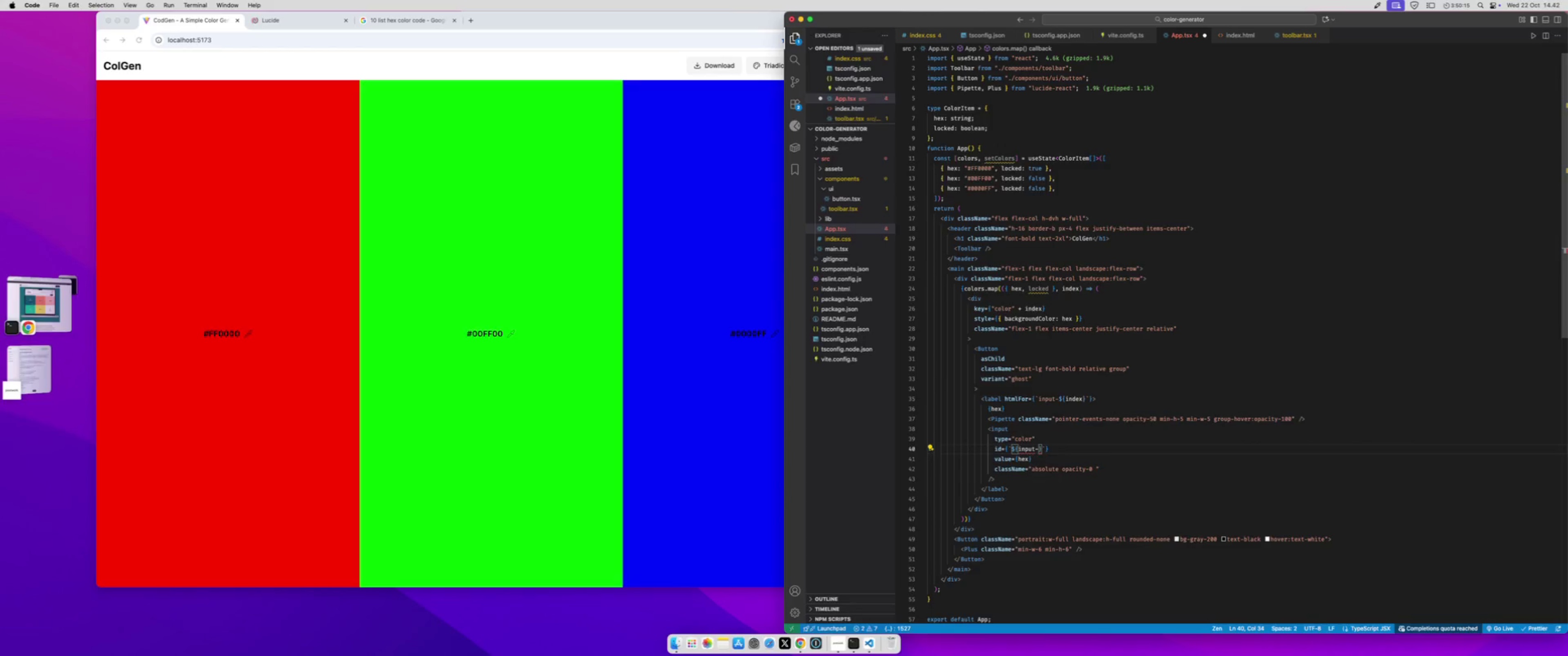 
key(Meta+Z)
 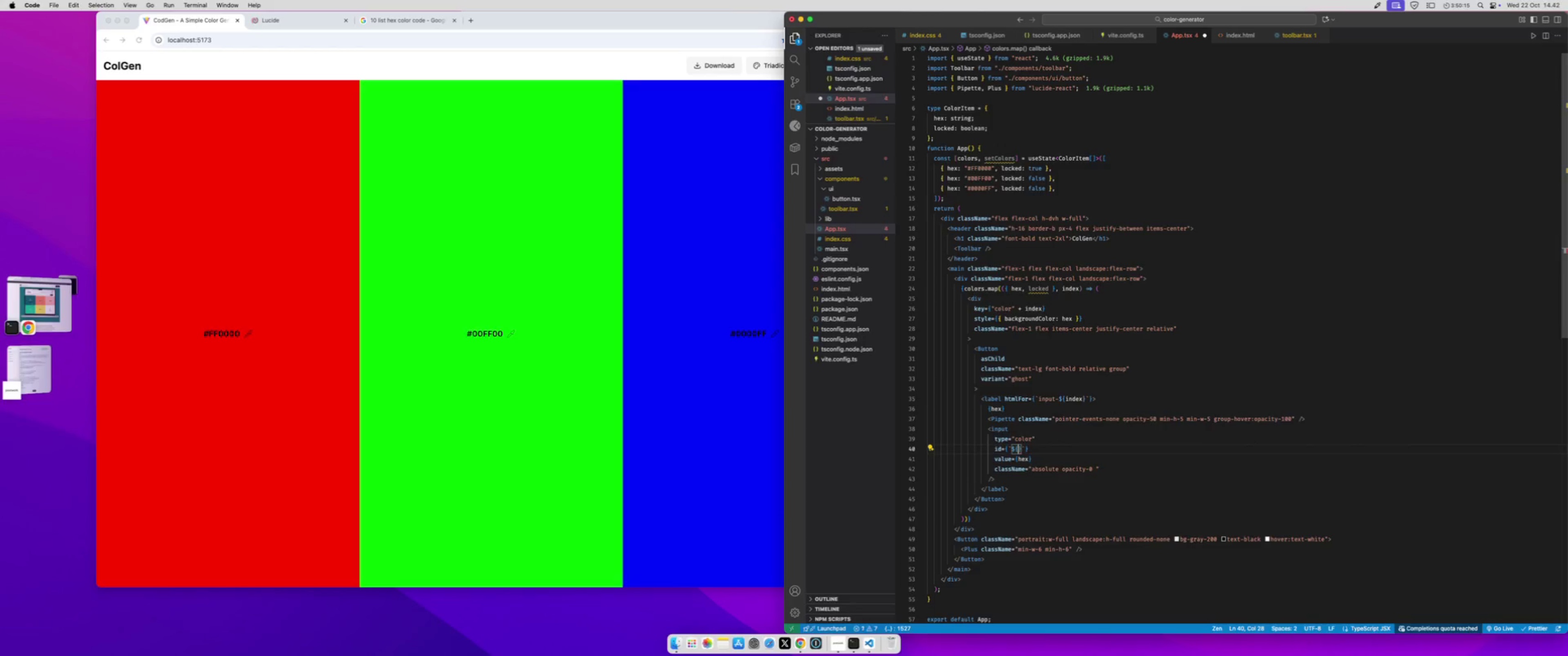 
type(index)
 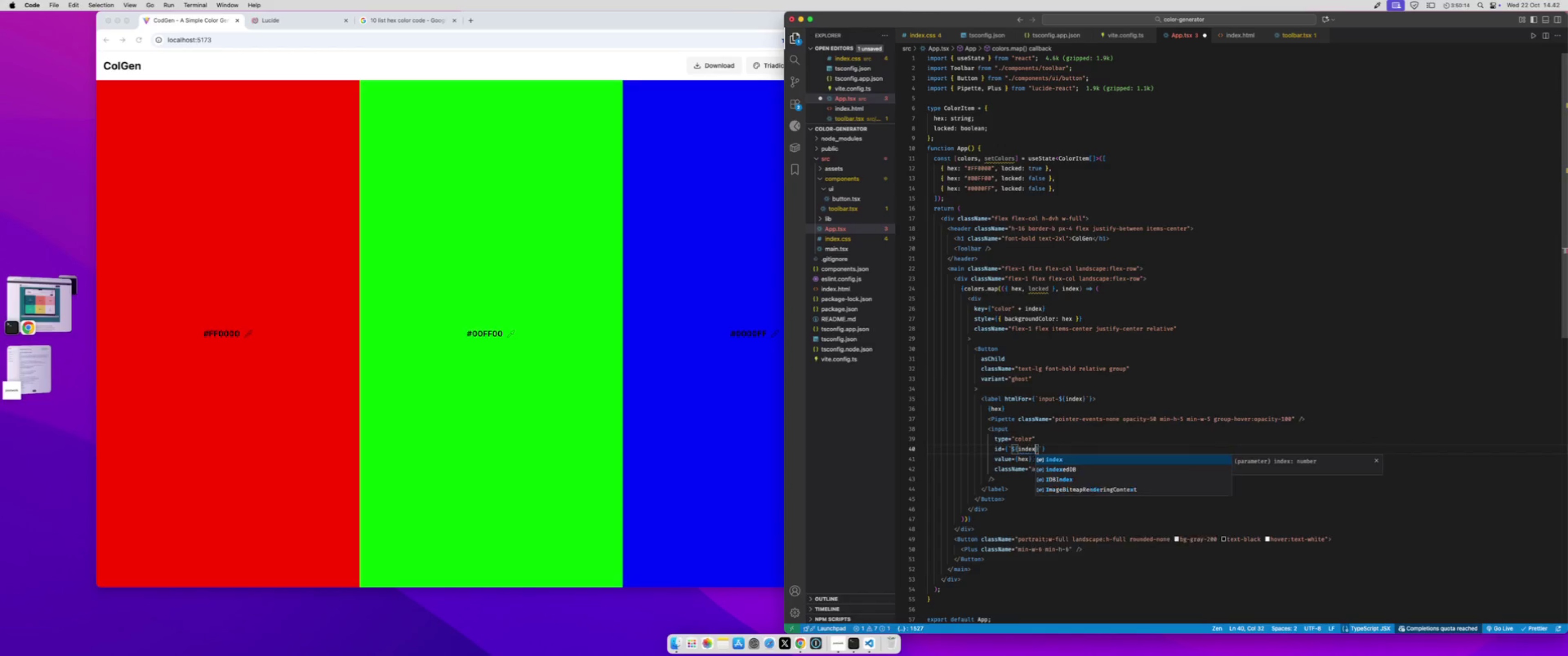 
key(ArrowLeft)
 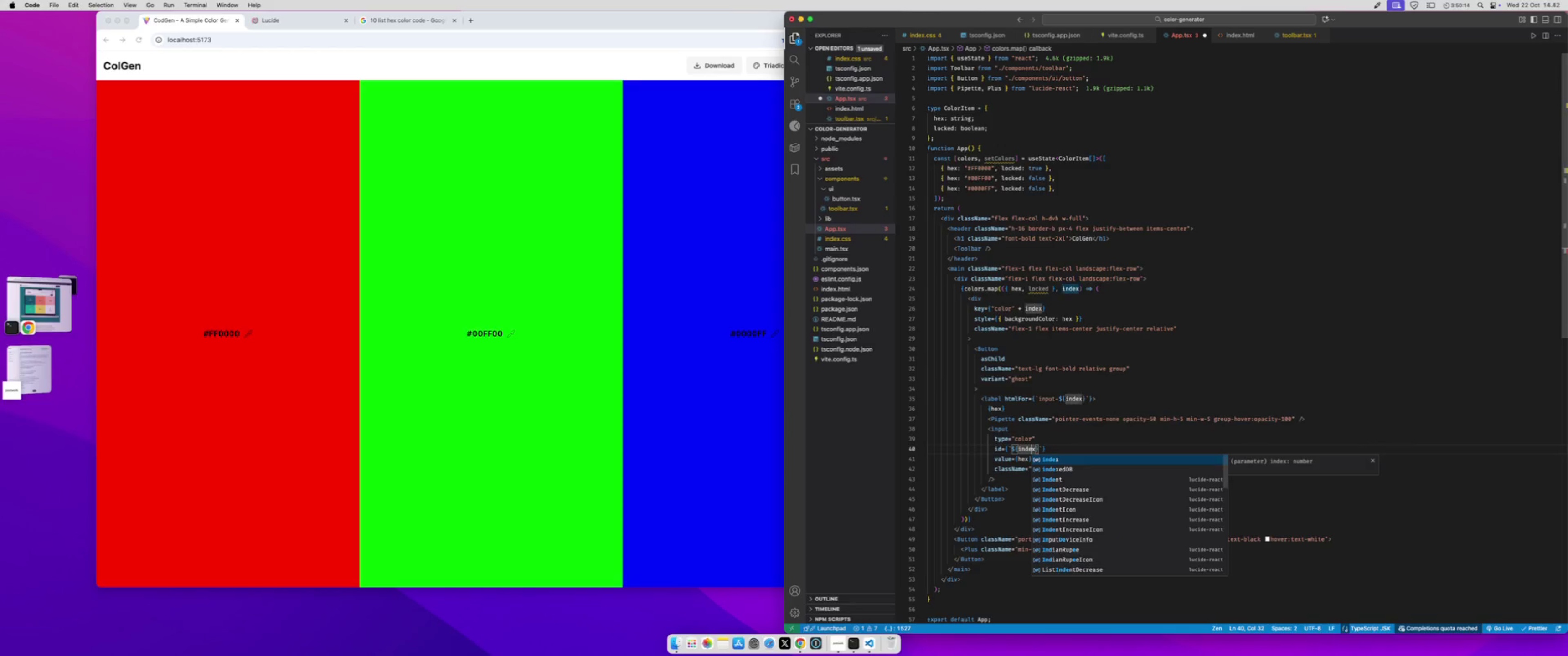 
key(ArrowLeft)
 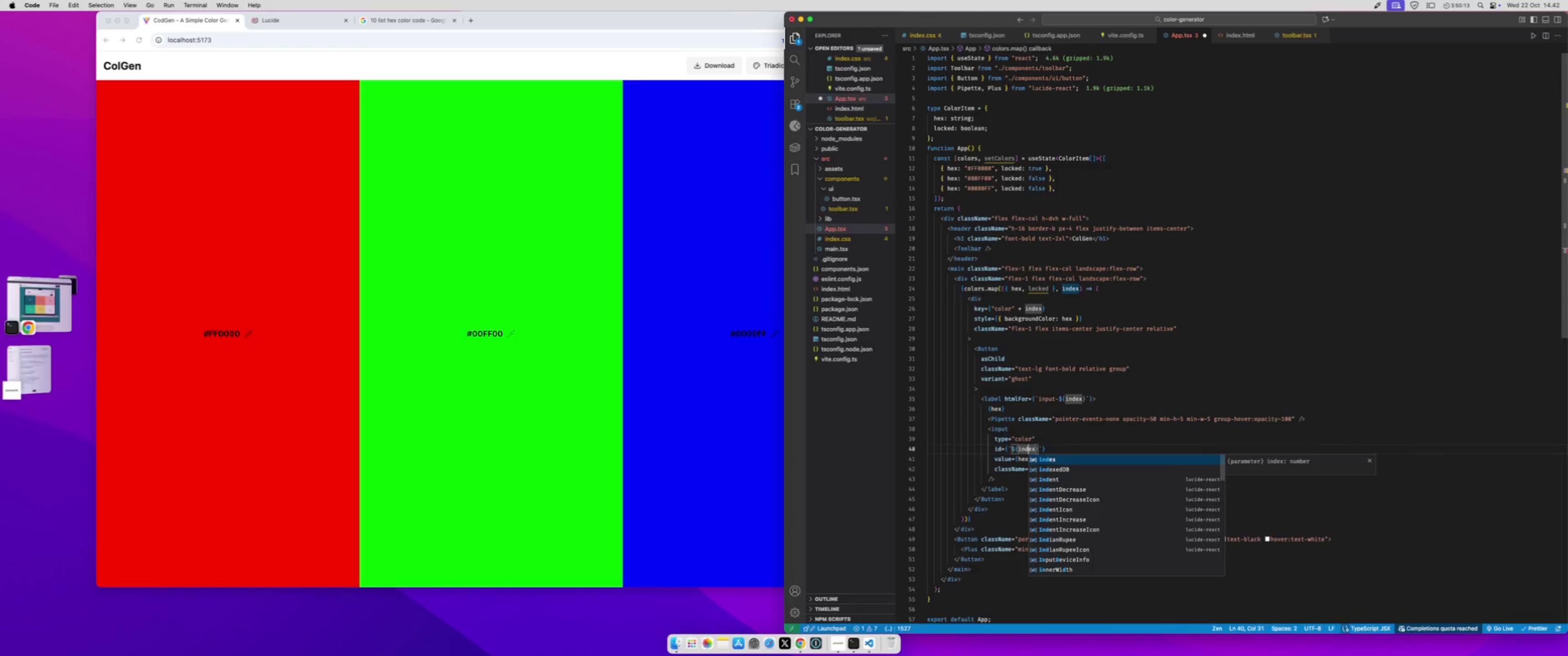 
key(ArrowLeft)
 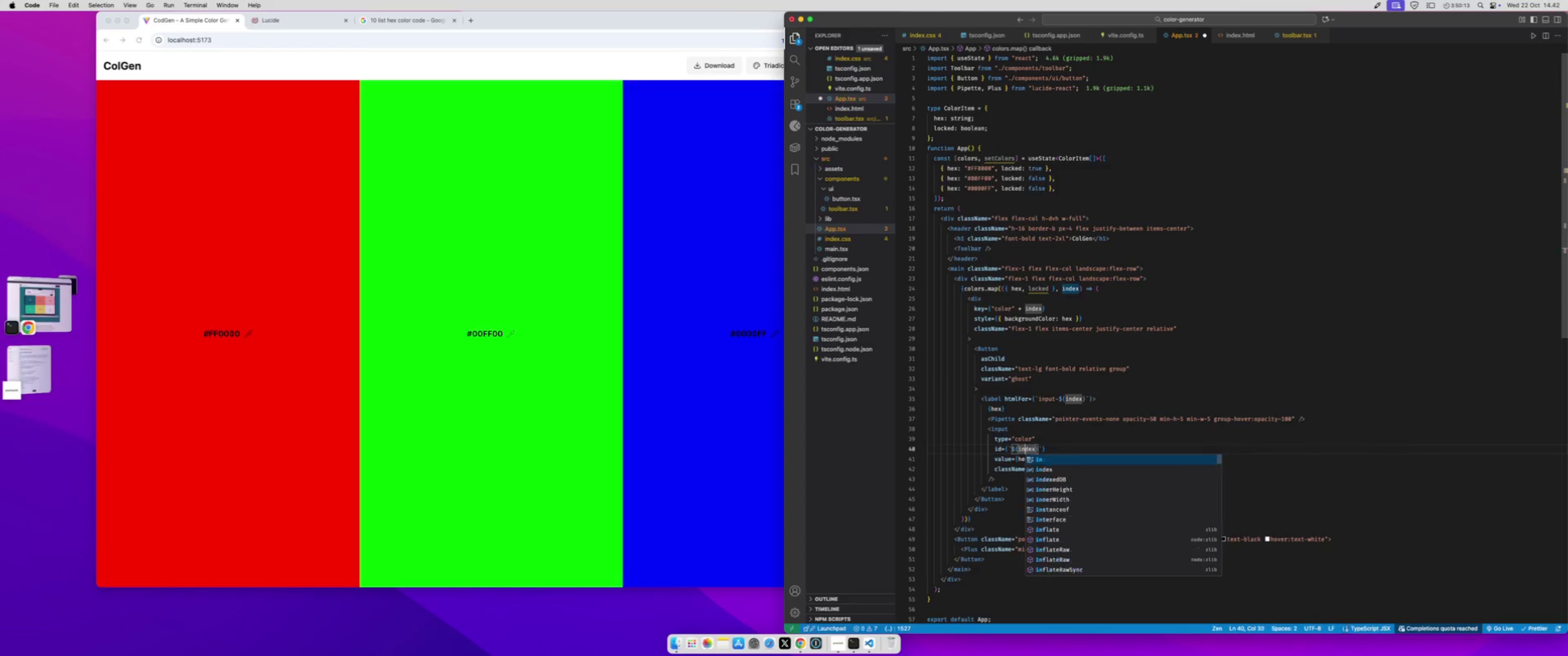 
key(ArrowLeft)
 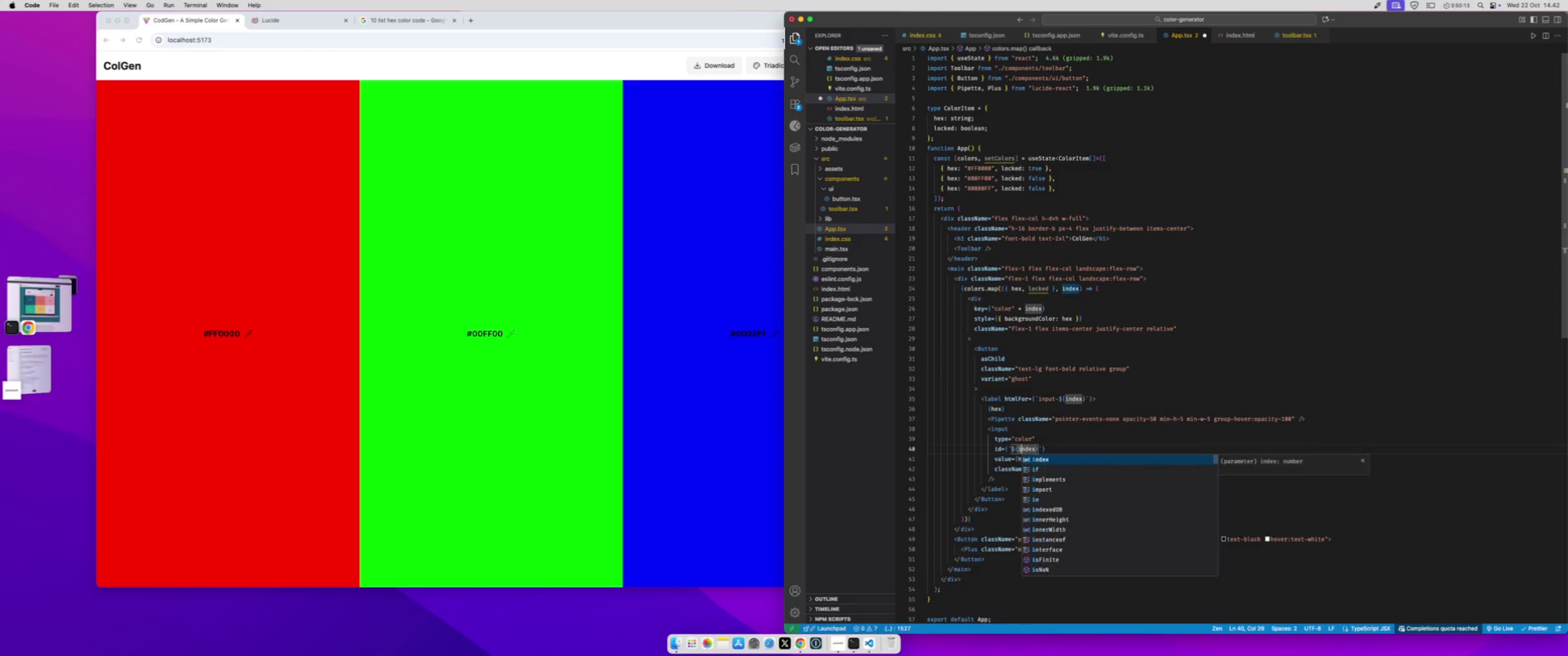 
key(ArrowLeft)
 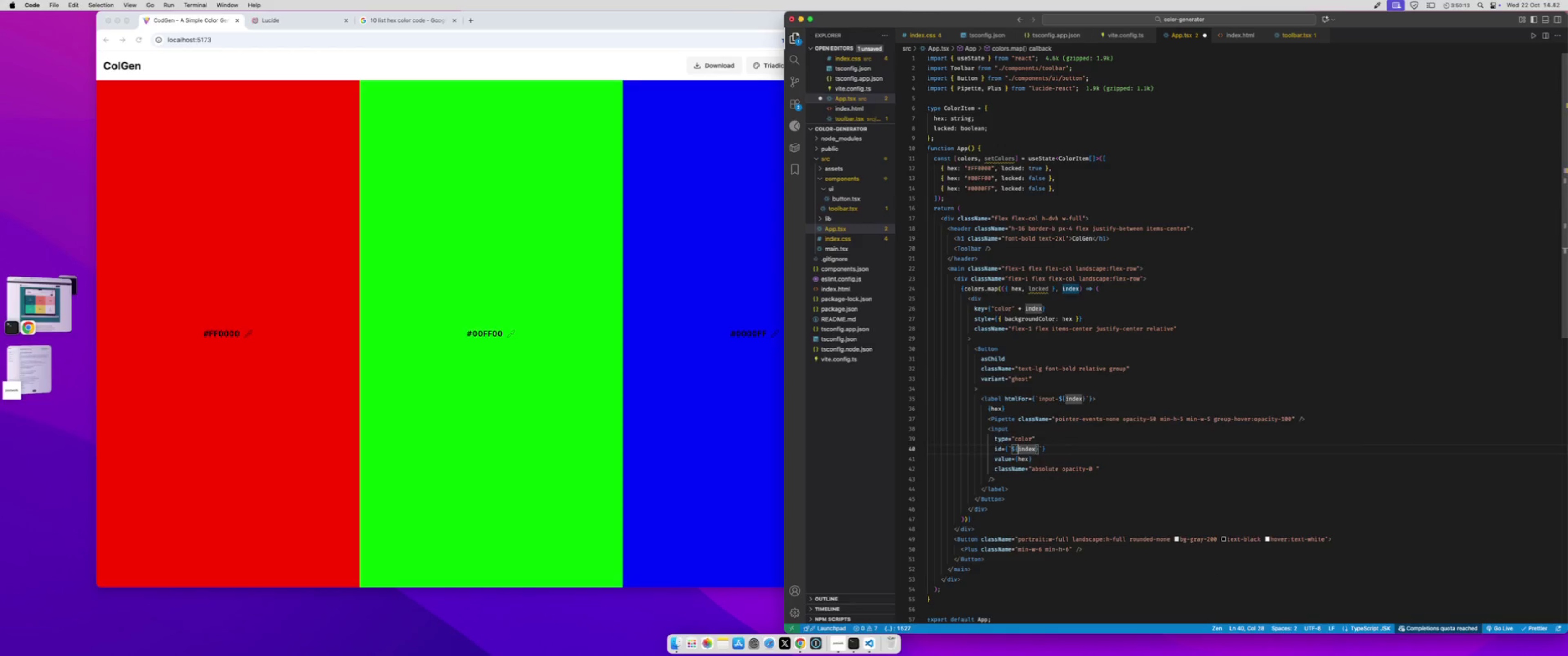 
key(ArrowLeft)
 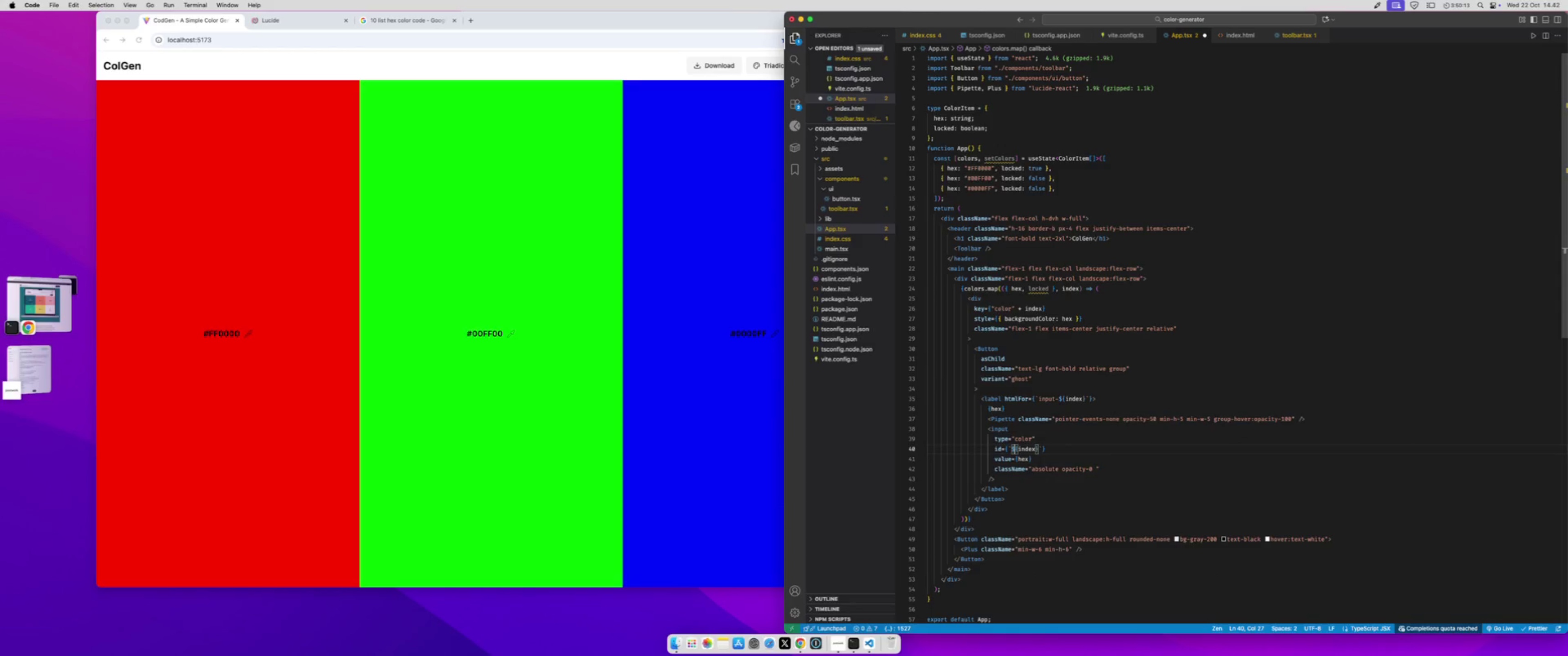 
key(ArrowLeft)
 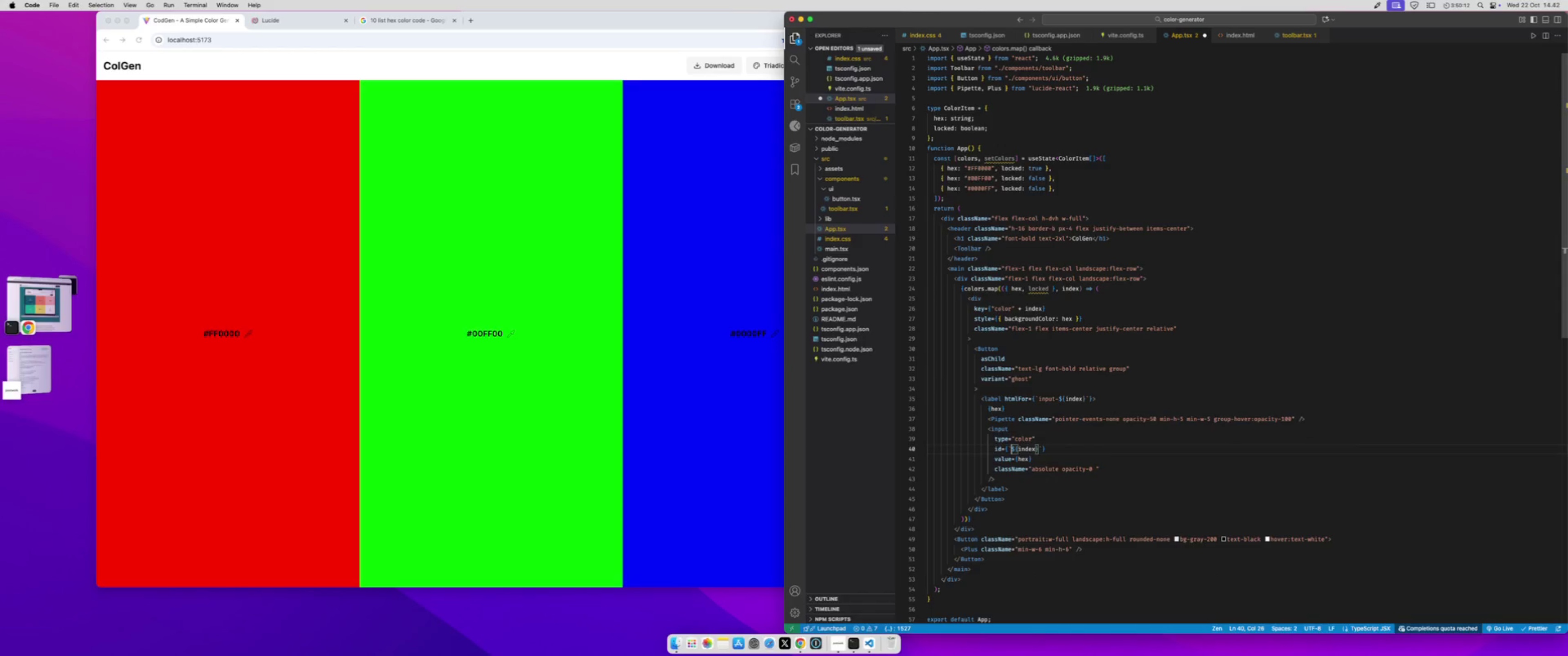 
type(input-)
 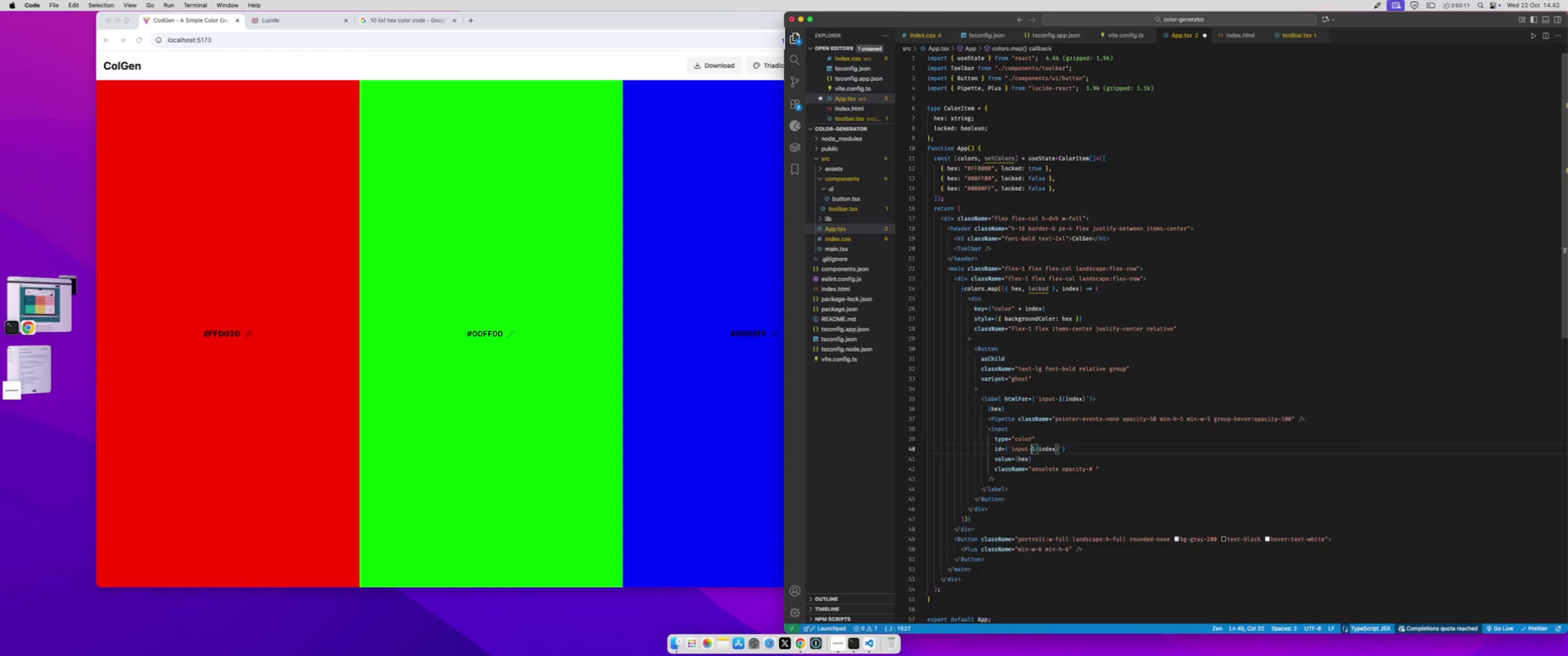 
key(Meta+CommandLeft)
 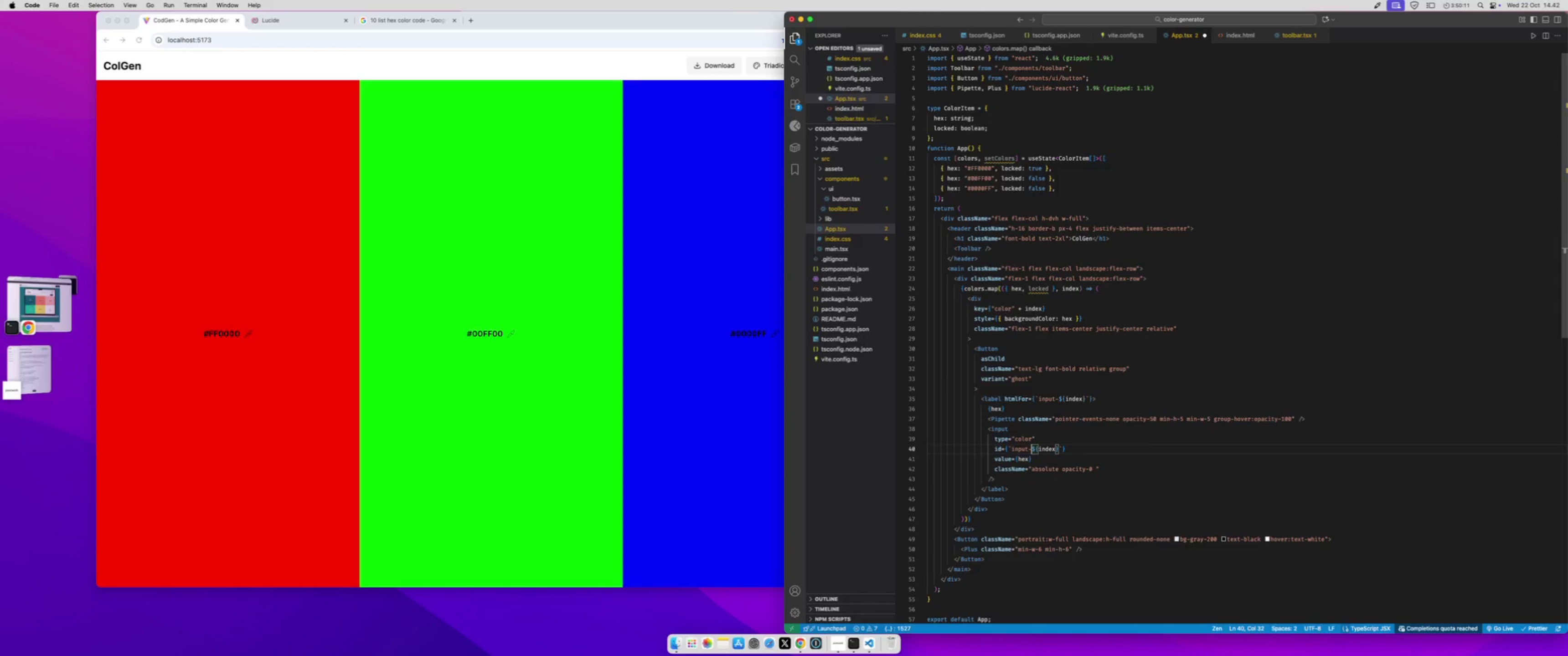 
key(Meta+S)
 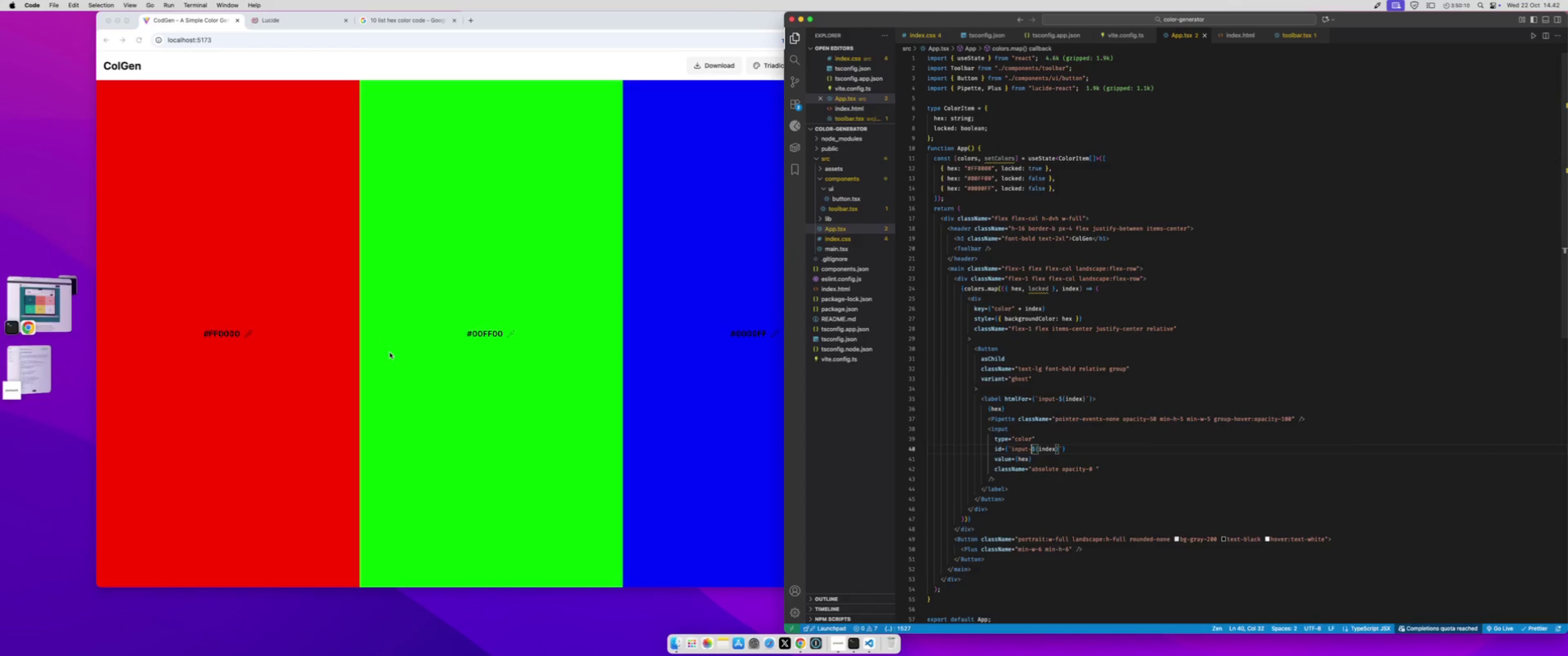 
left_click([422, 334])
 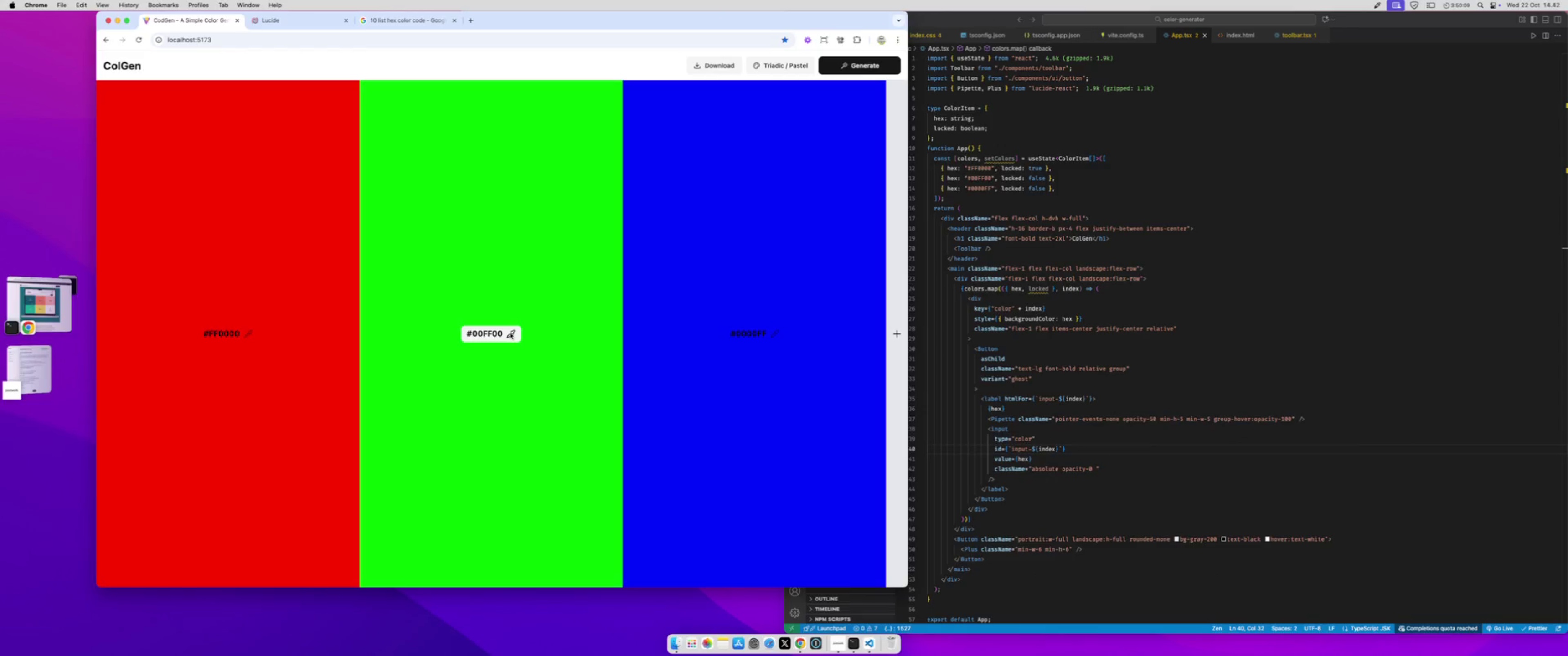 
left_click([510, 332])
 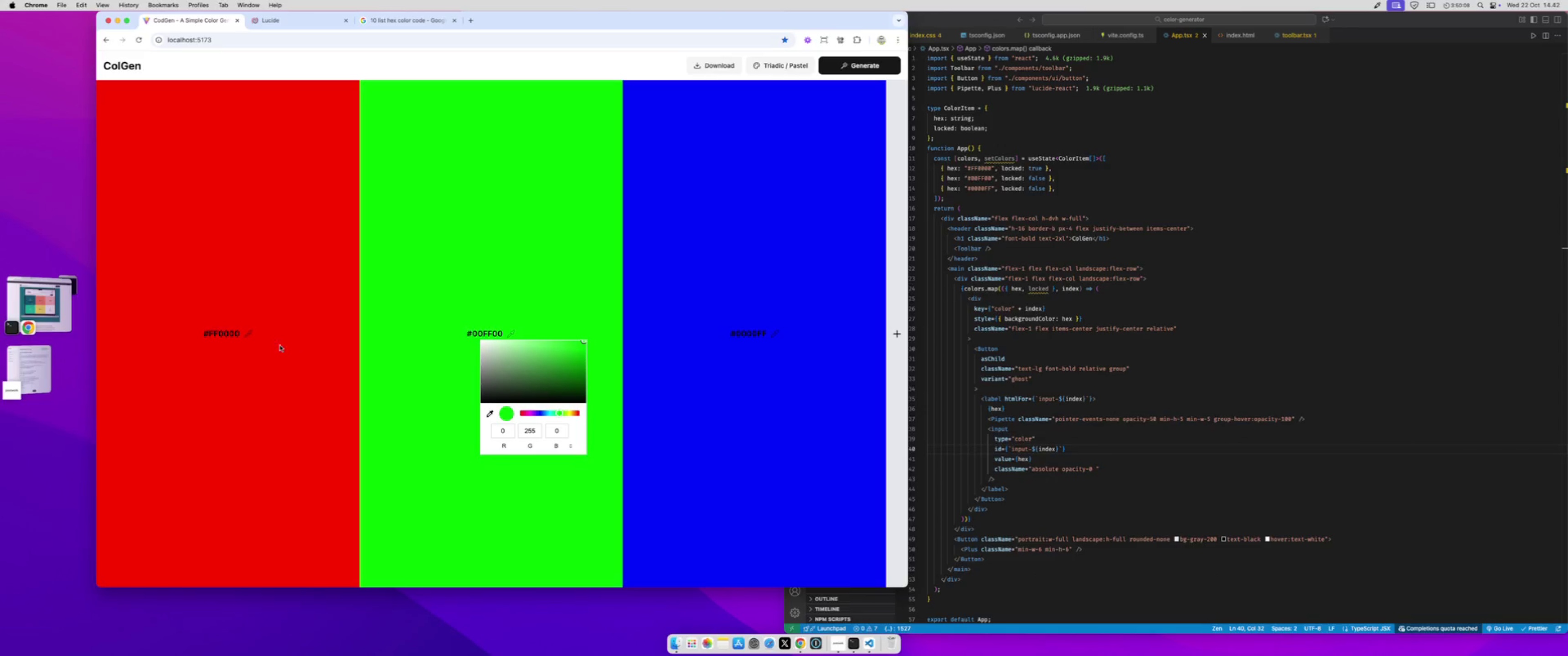 
left_click([233, 338])
 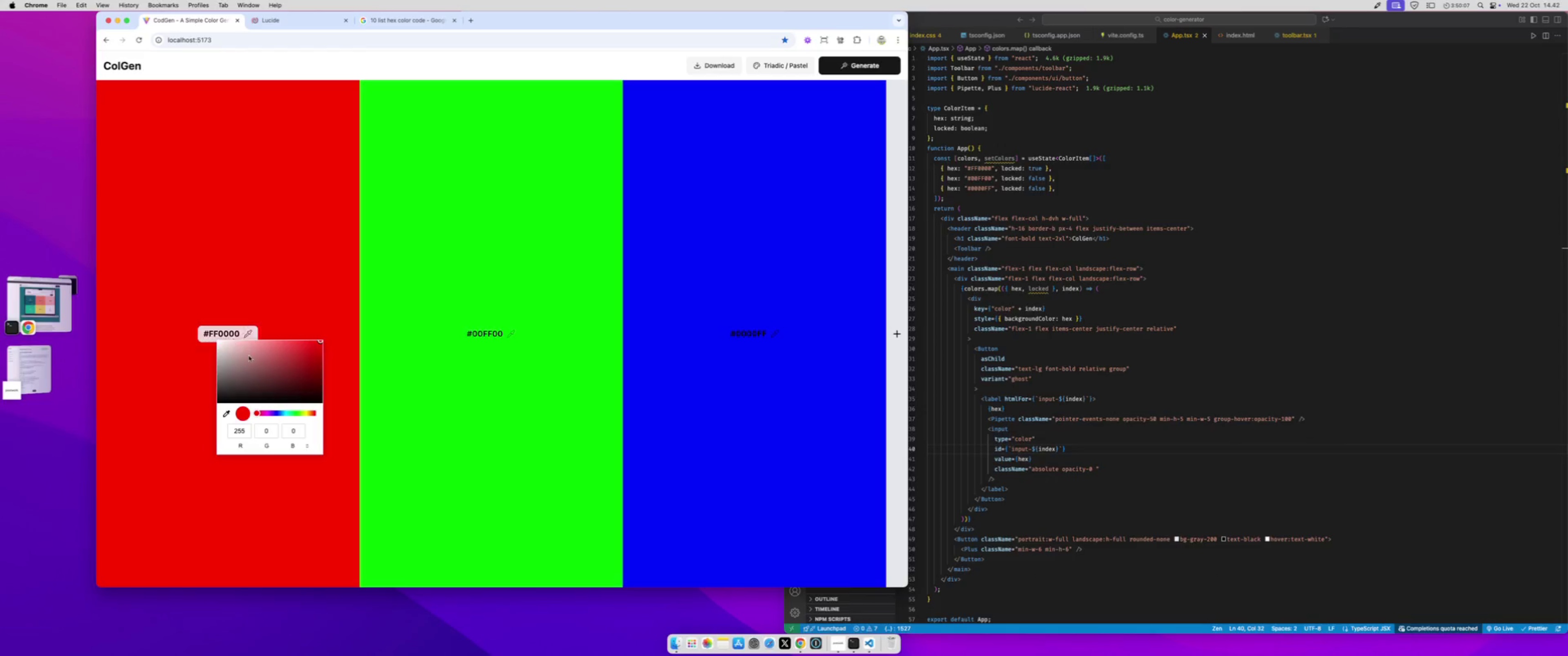 
left_click_drag(start_coordinate=[260, 367], to_coordinate=[277, 339])
 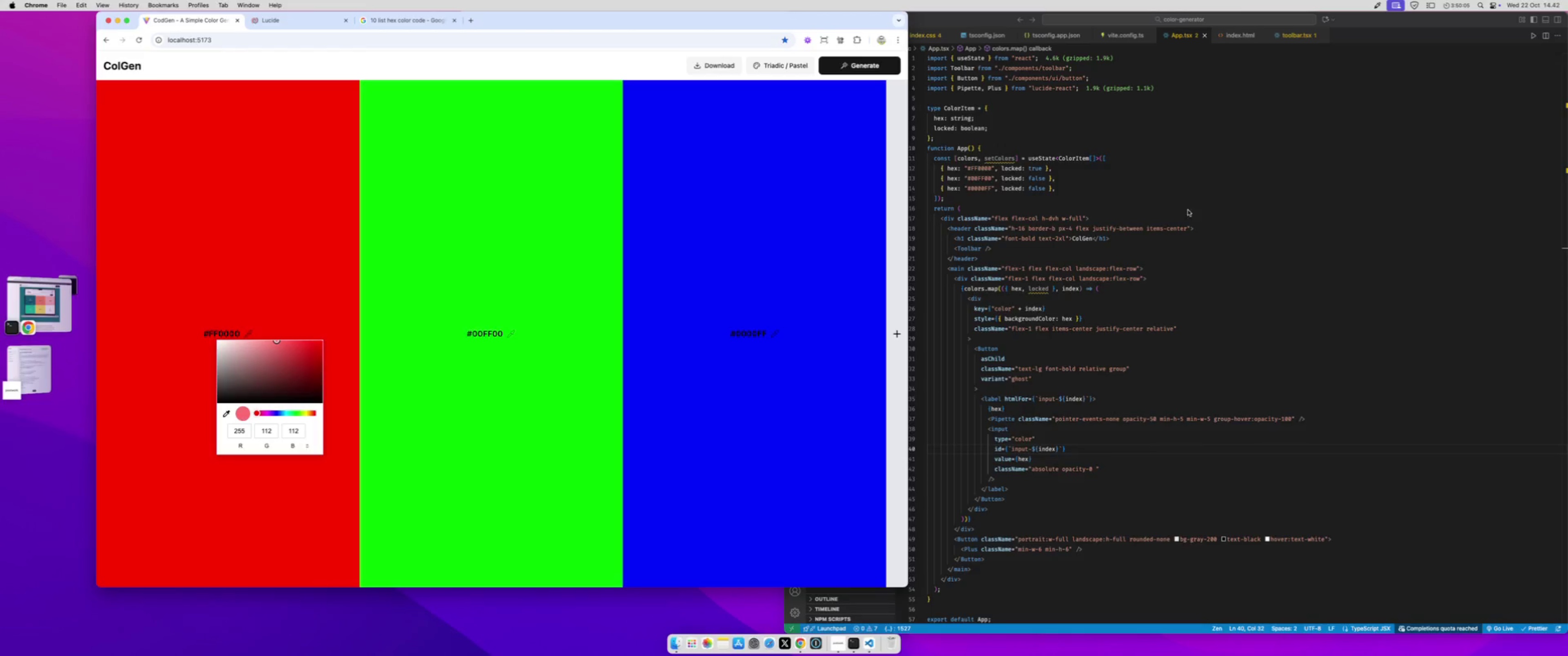 
left_click([1136, 204])
 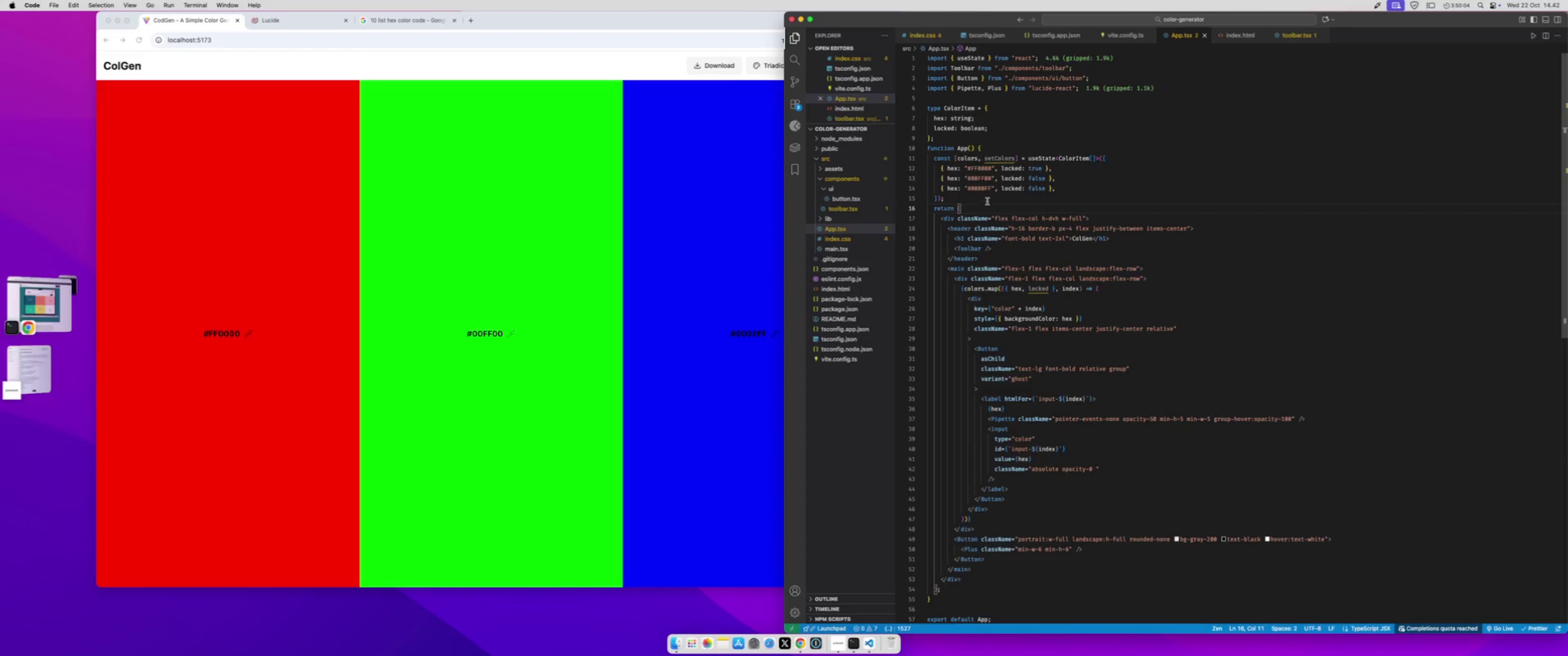 
left_click([987, 200])
 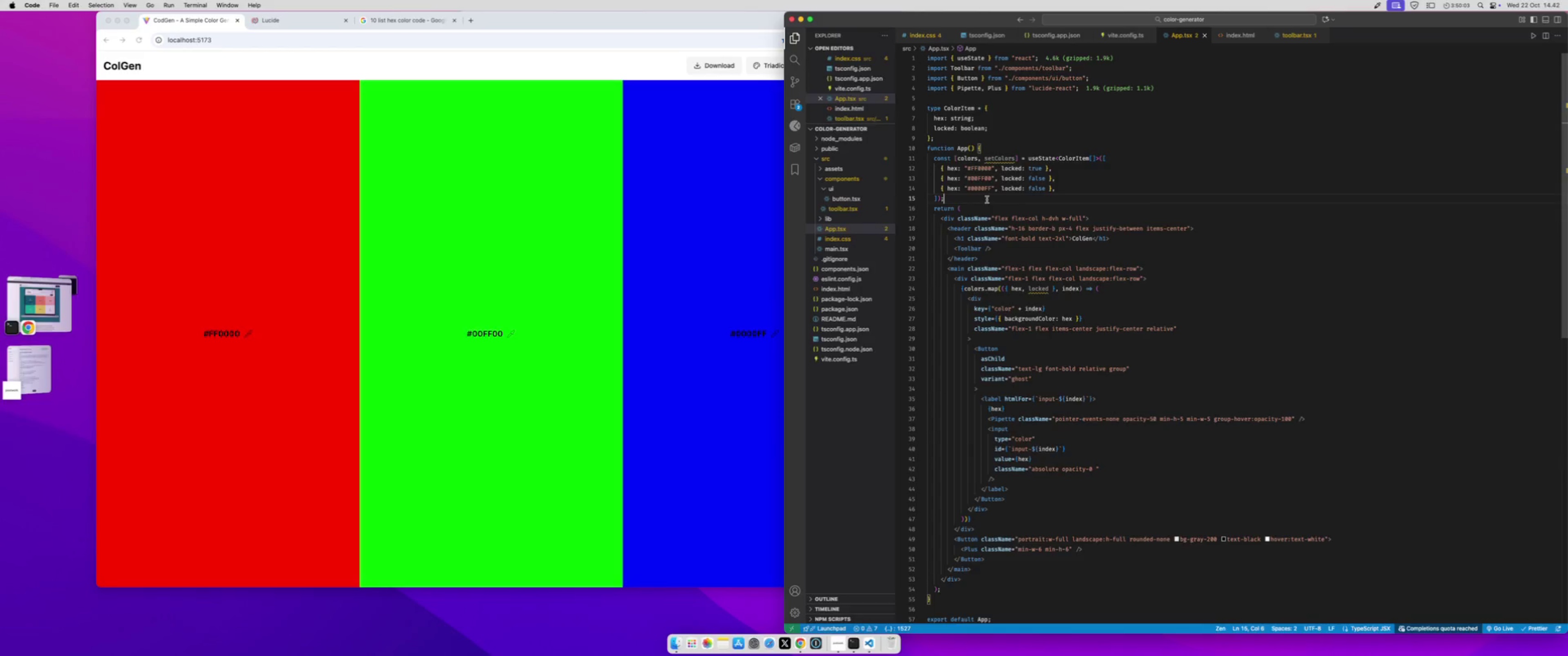 
key(Enter)
 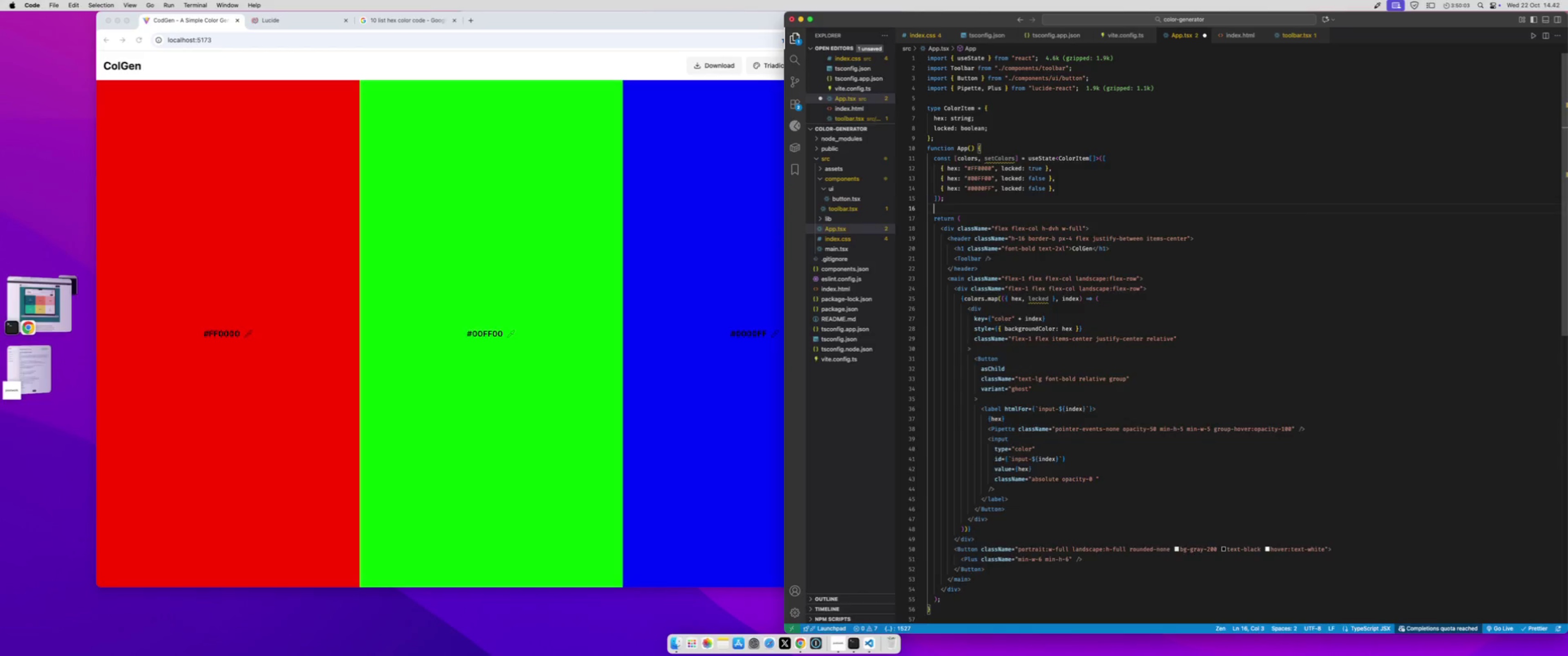 
key(Enter)
 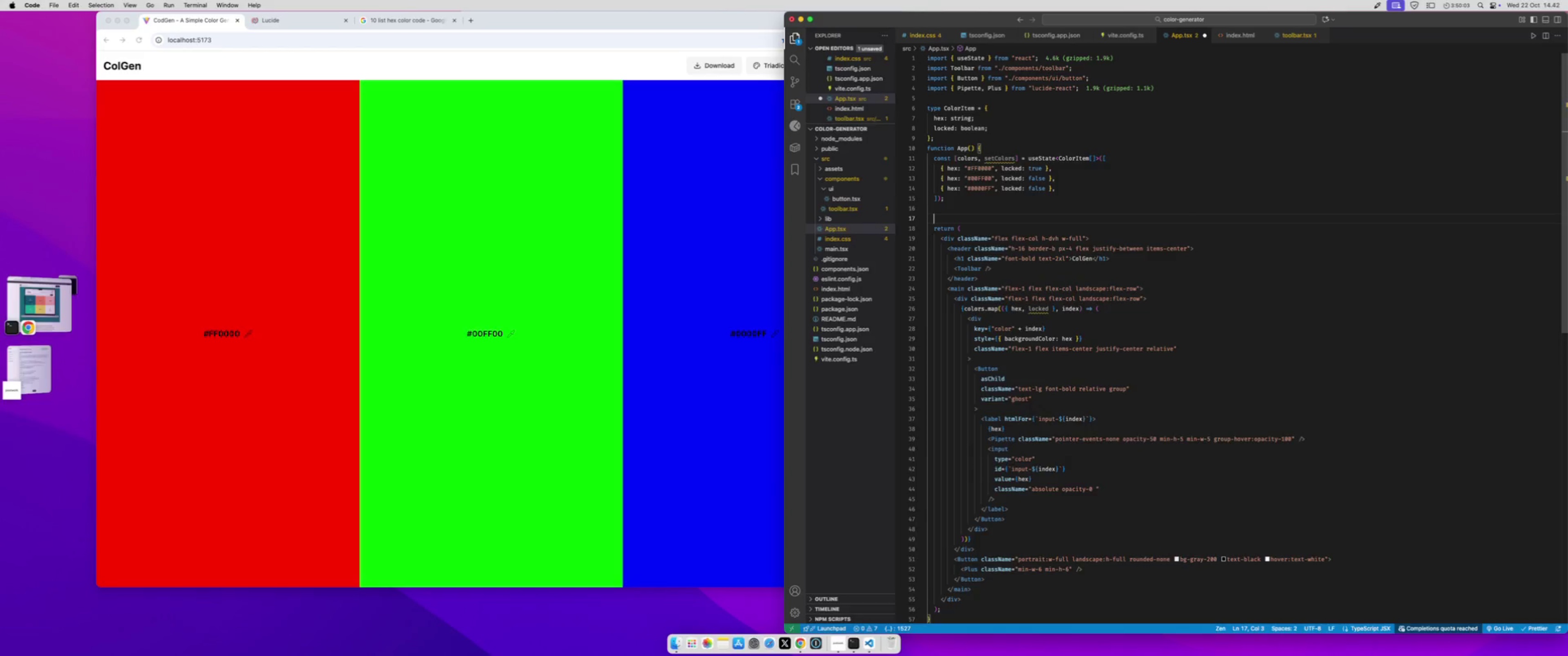 
type(const updateColor = (index:number)
 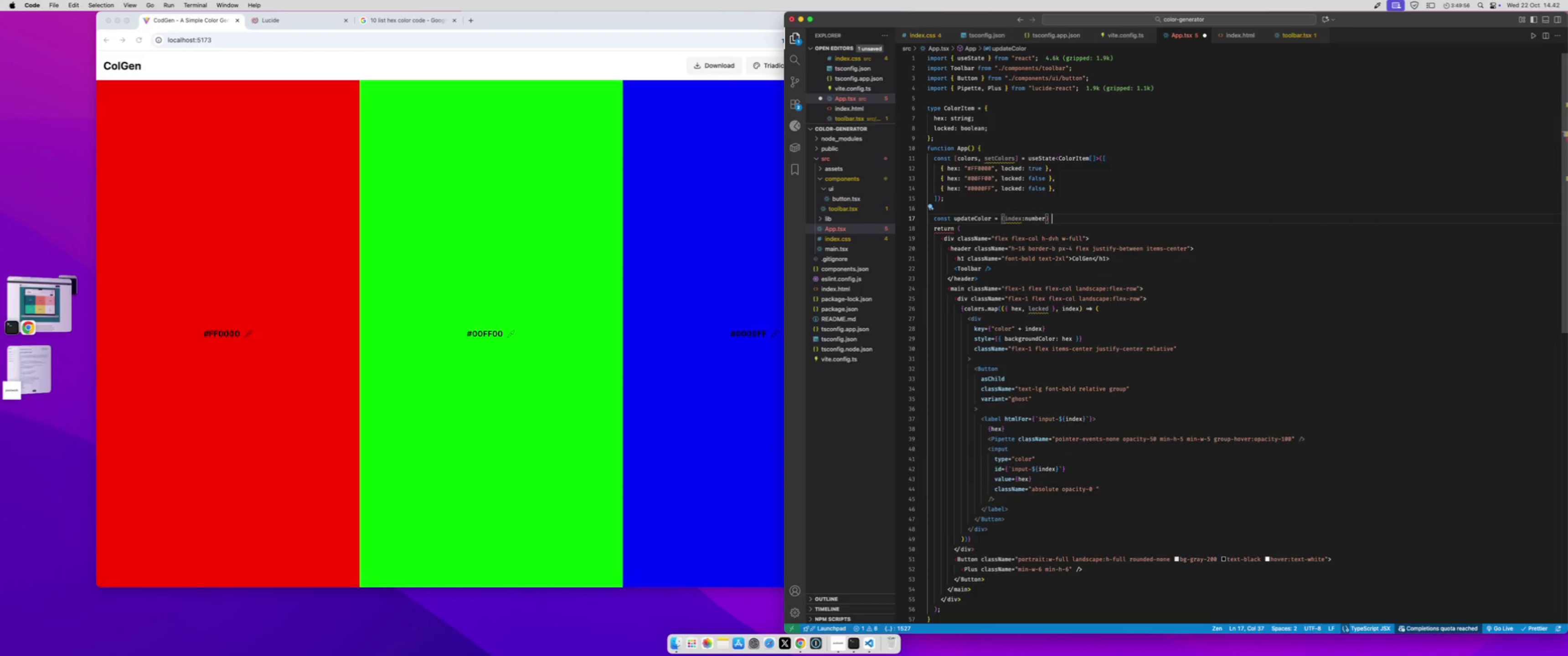 
 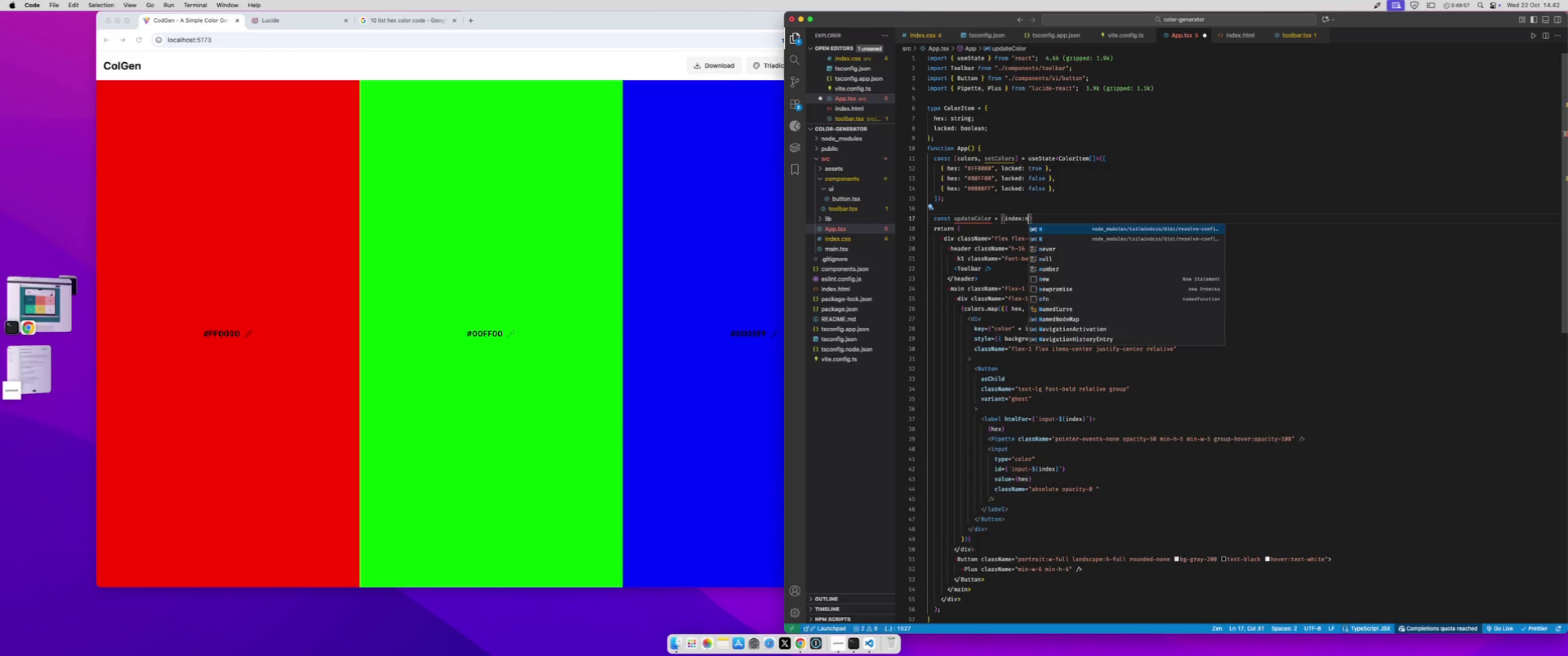 
key(ArrowRight)
 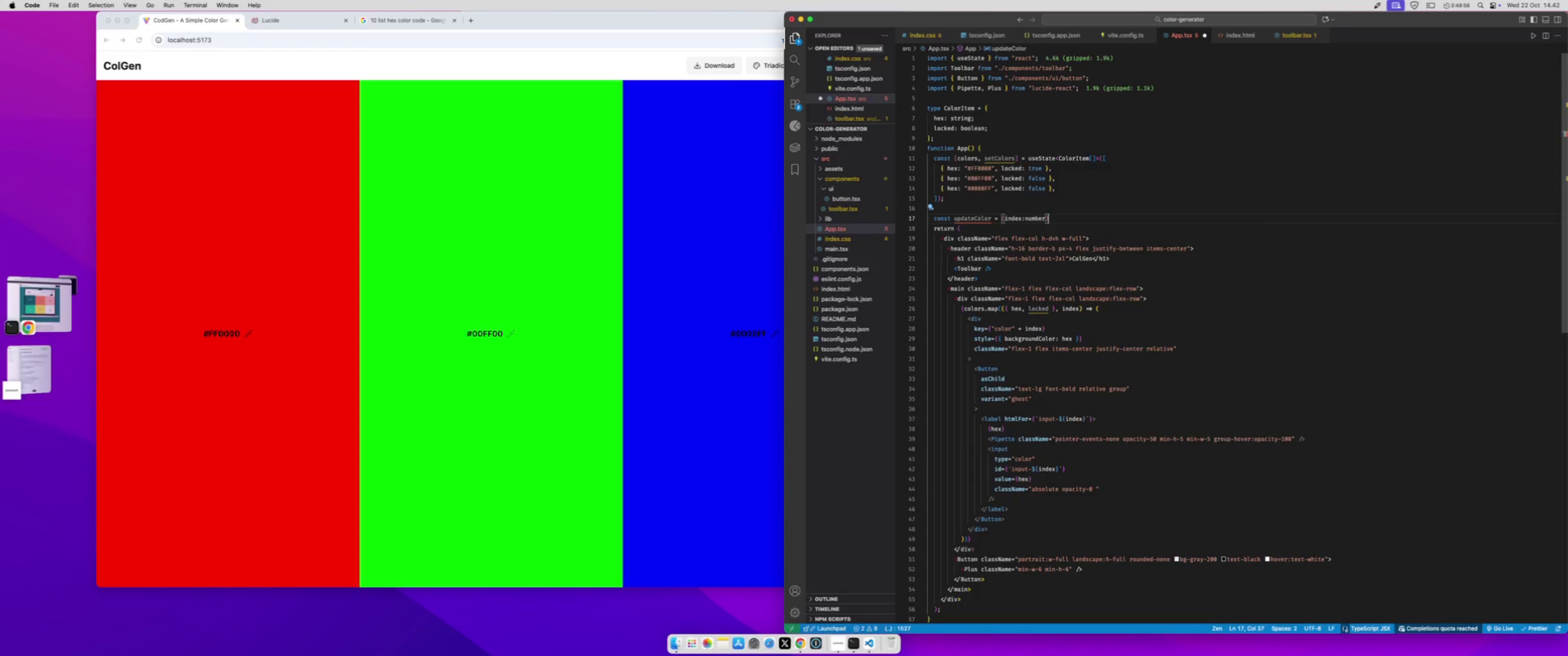 
key(Space)
 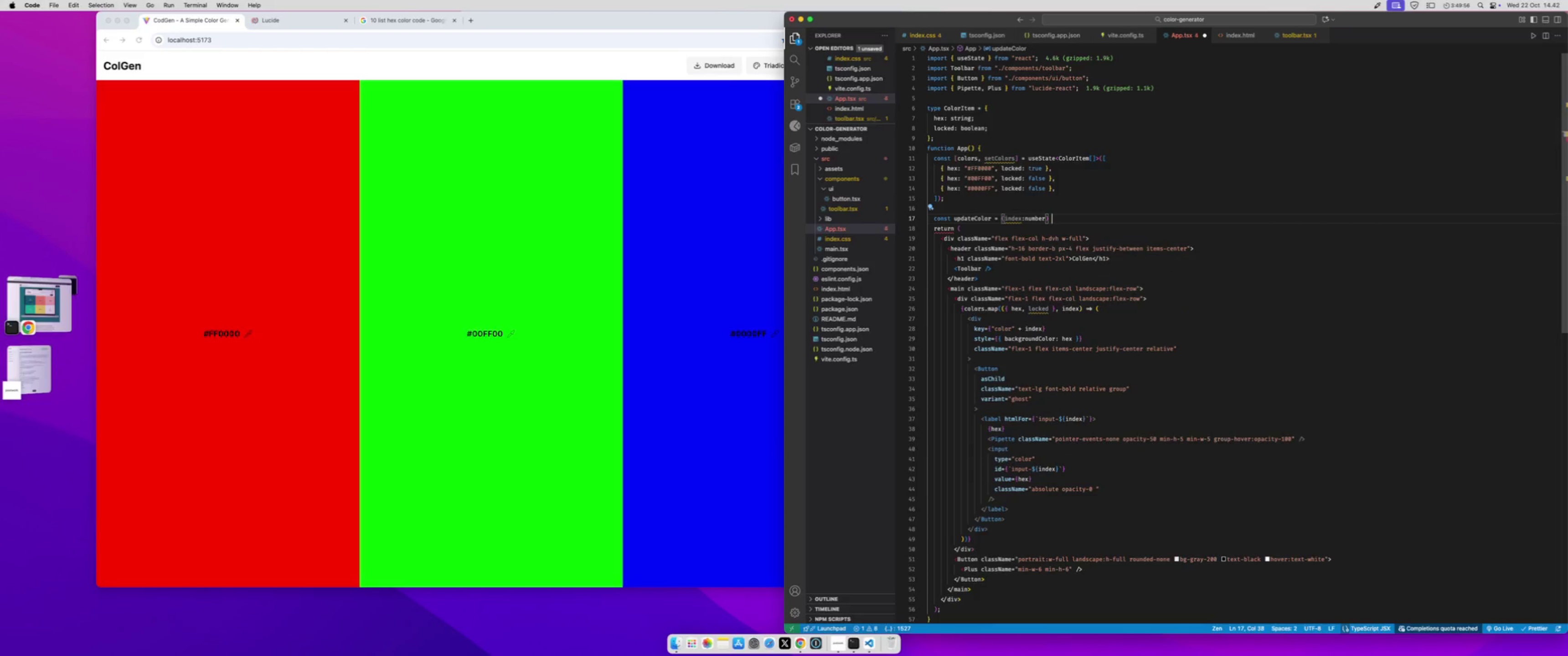 
key(Equal)
 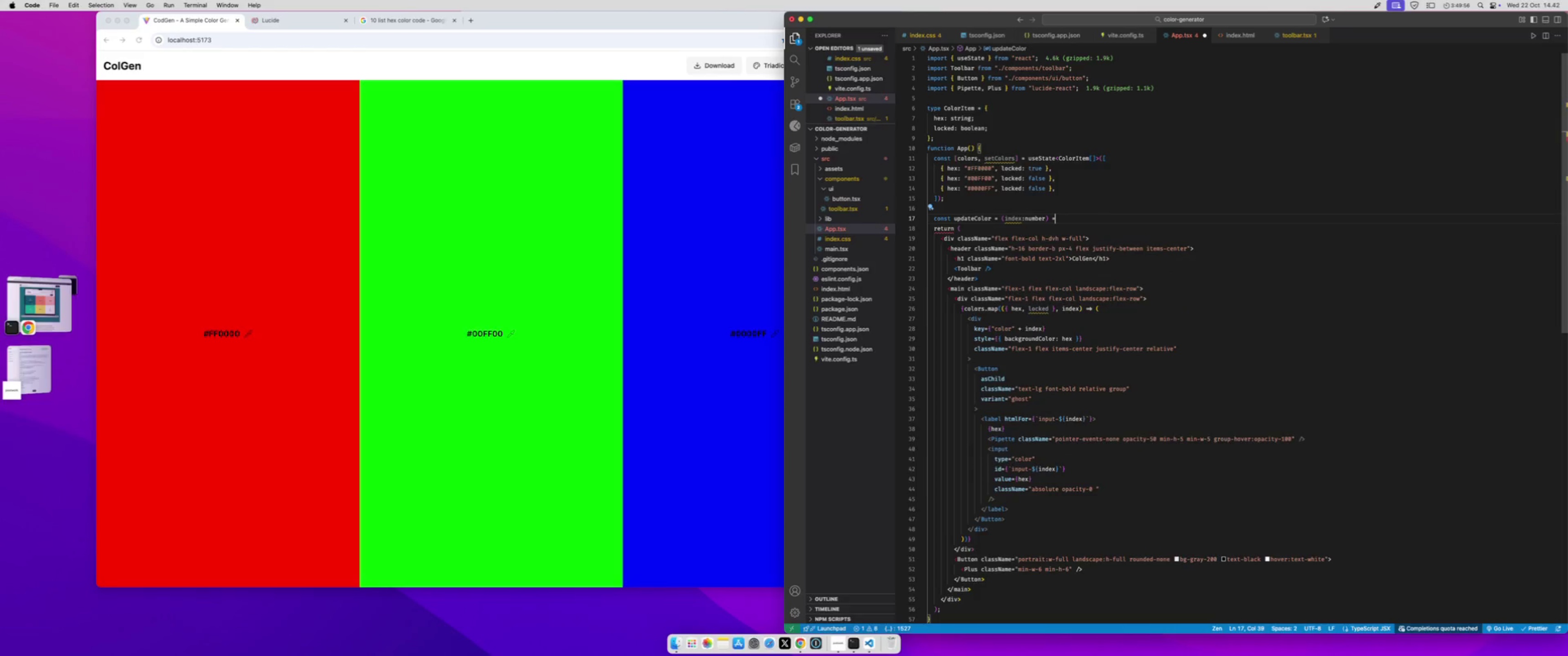 
key(Shift+Period)
 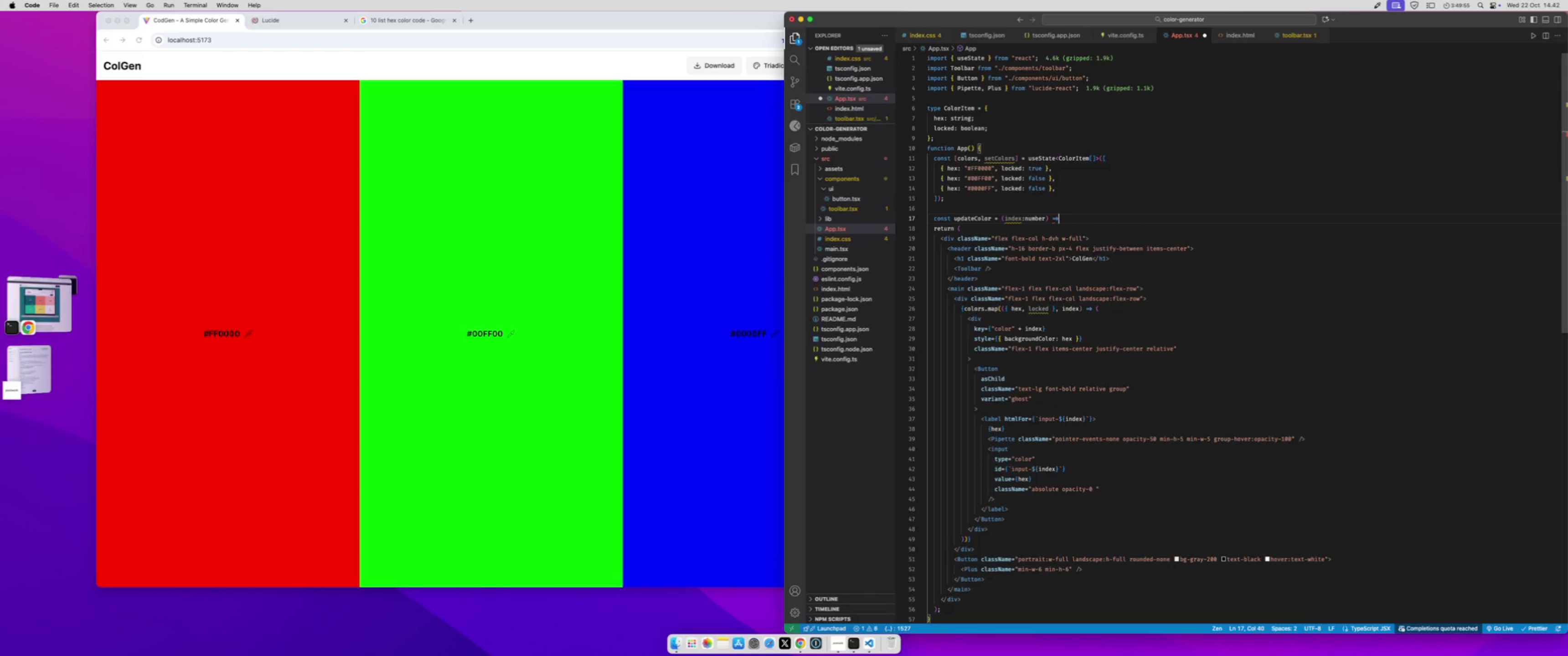 
key(Space)
 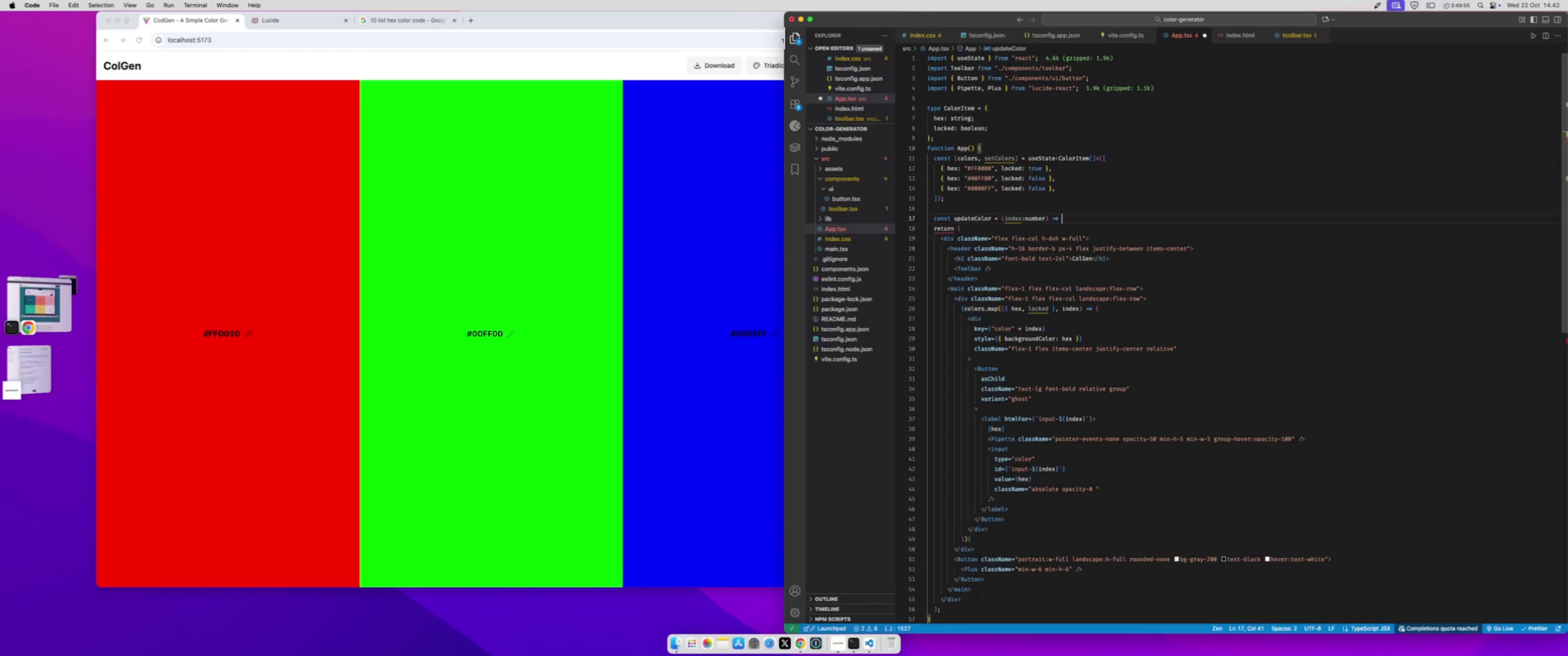 
key(Shift+BracketLeft)
 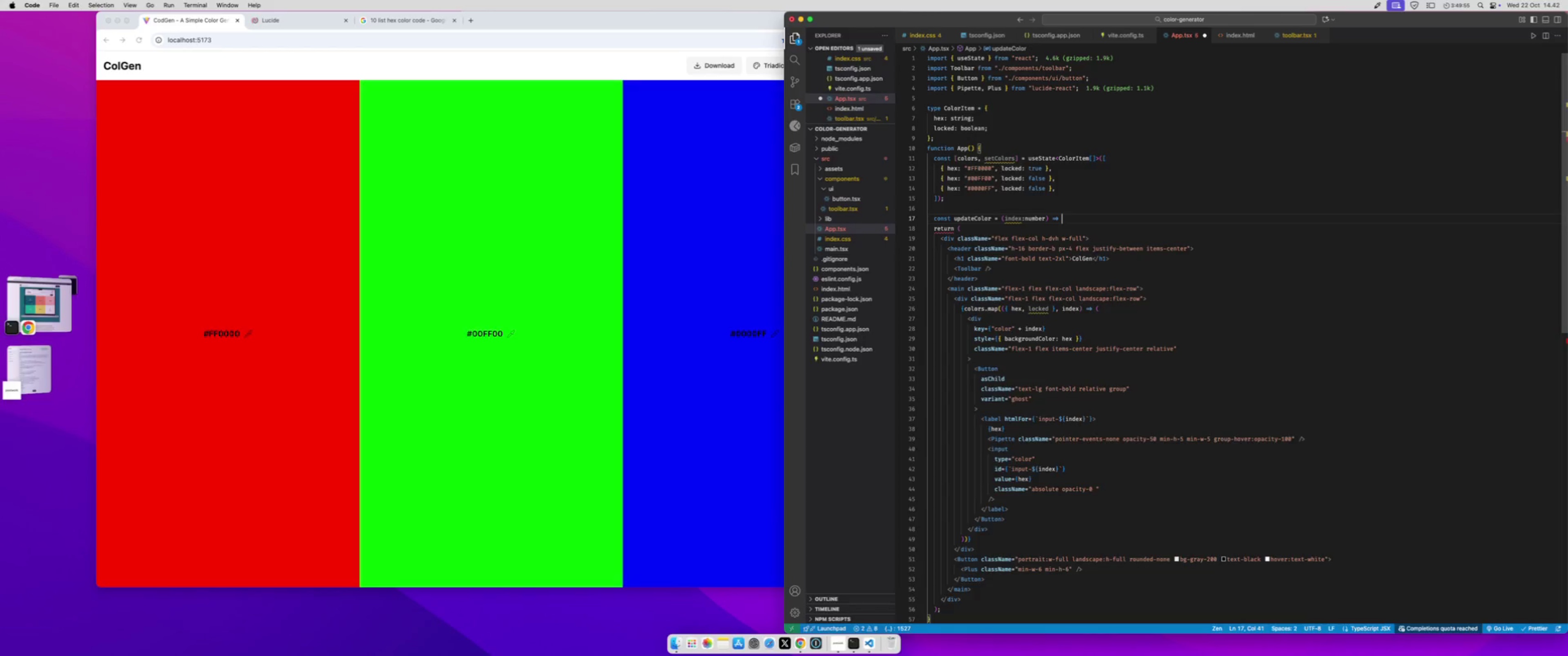 
key(Shift+BracketRight)
 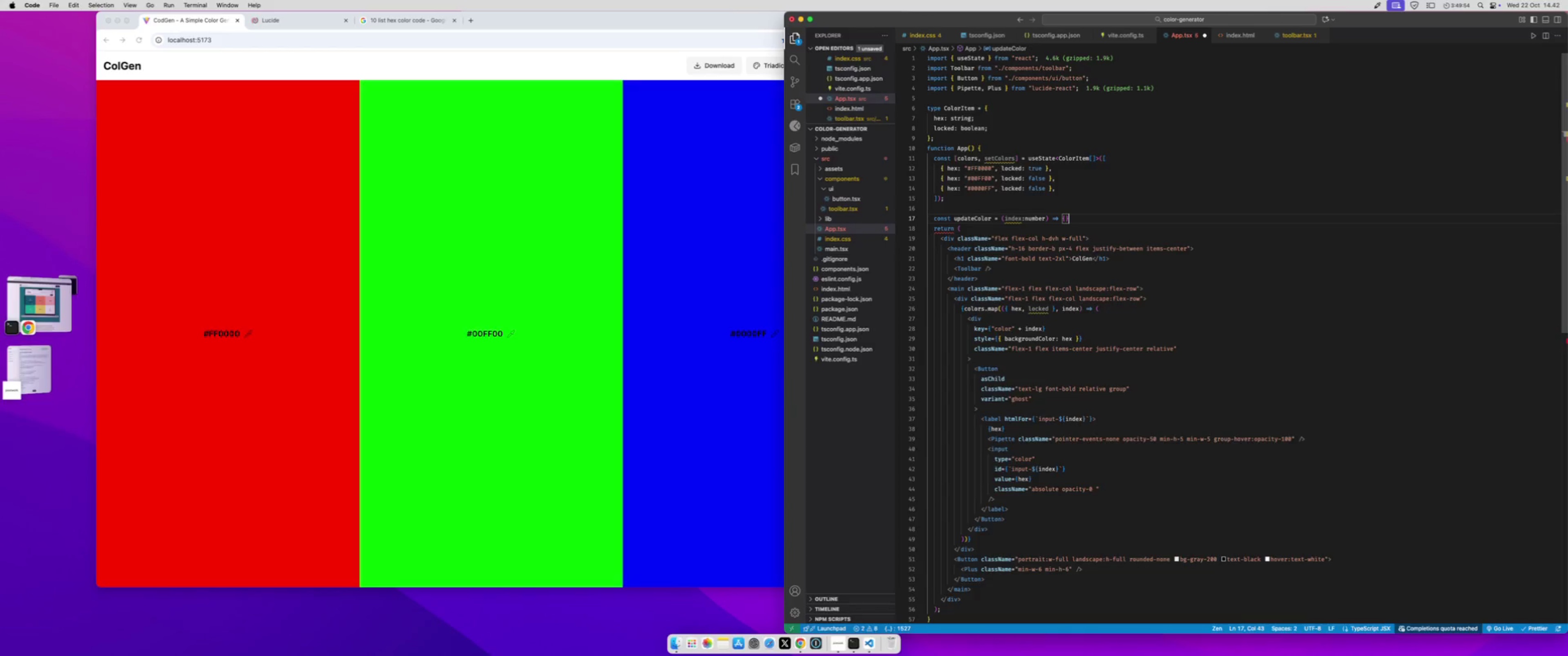 
key(ArrowLeft)
 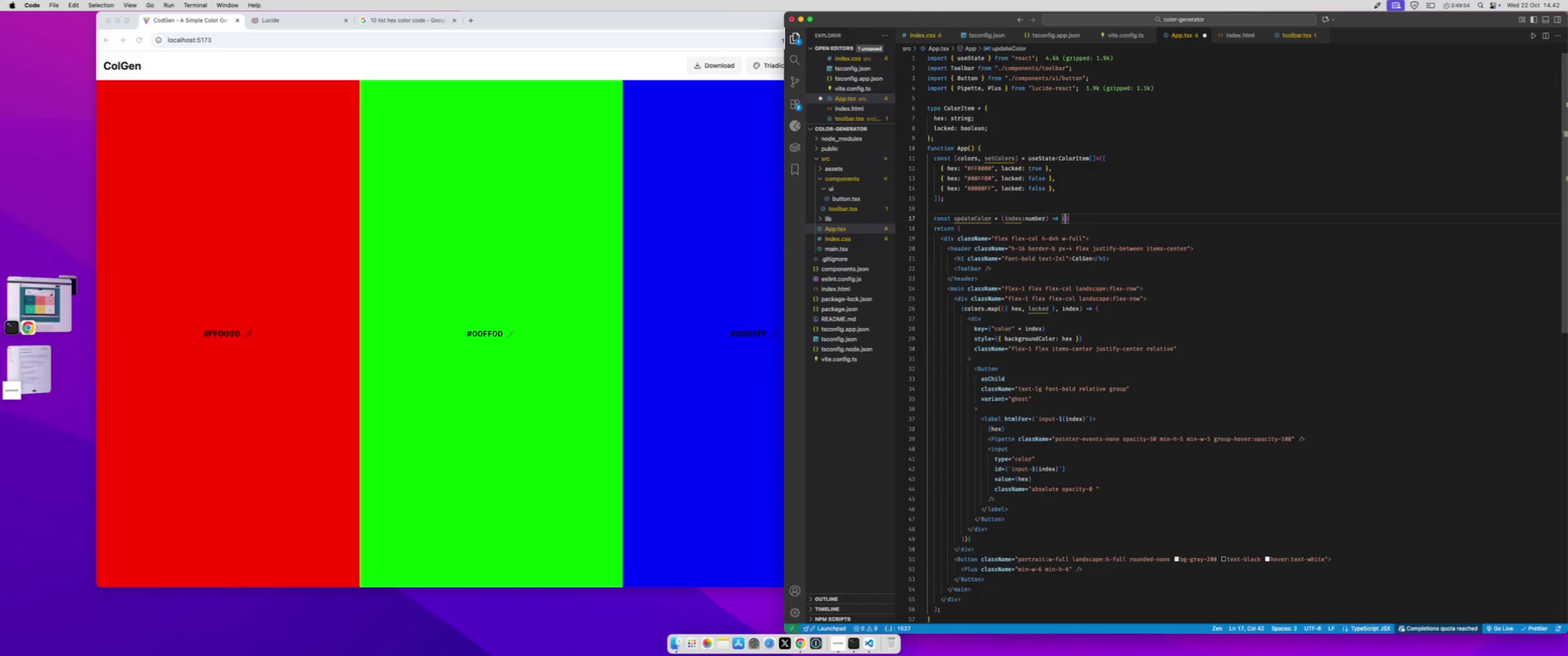 
key(Enter)
 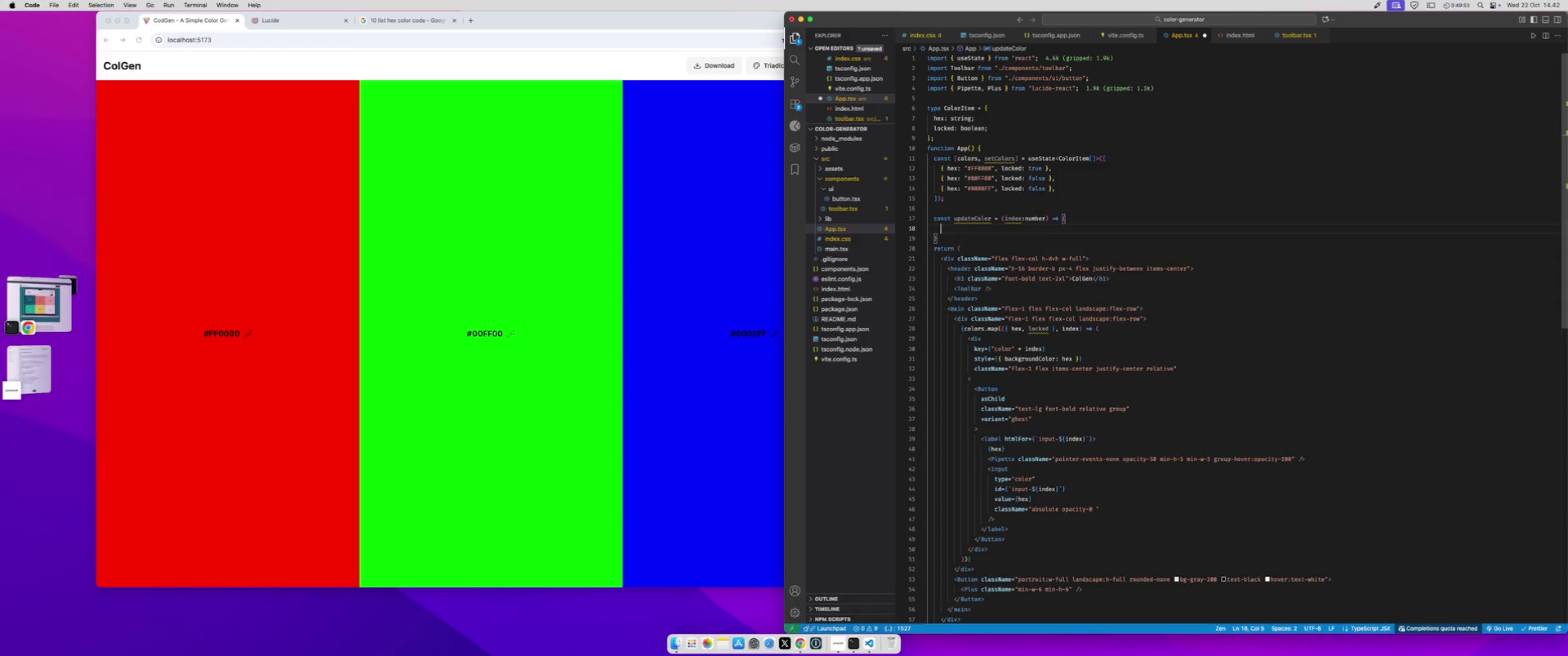 
type(const copy = [...)
 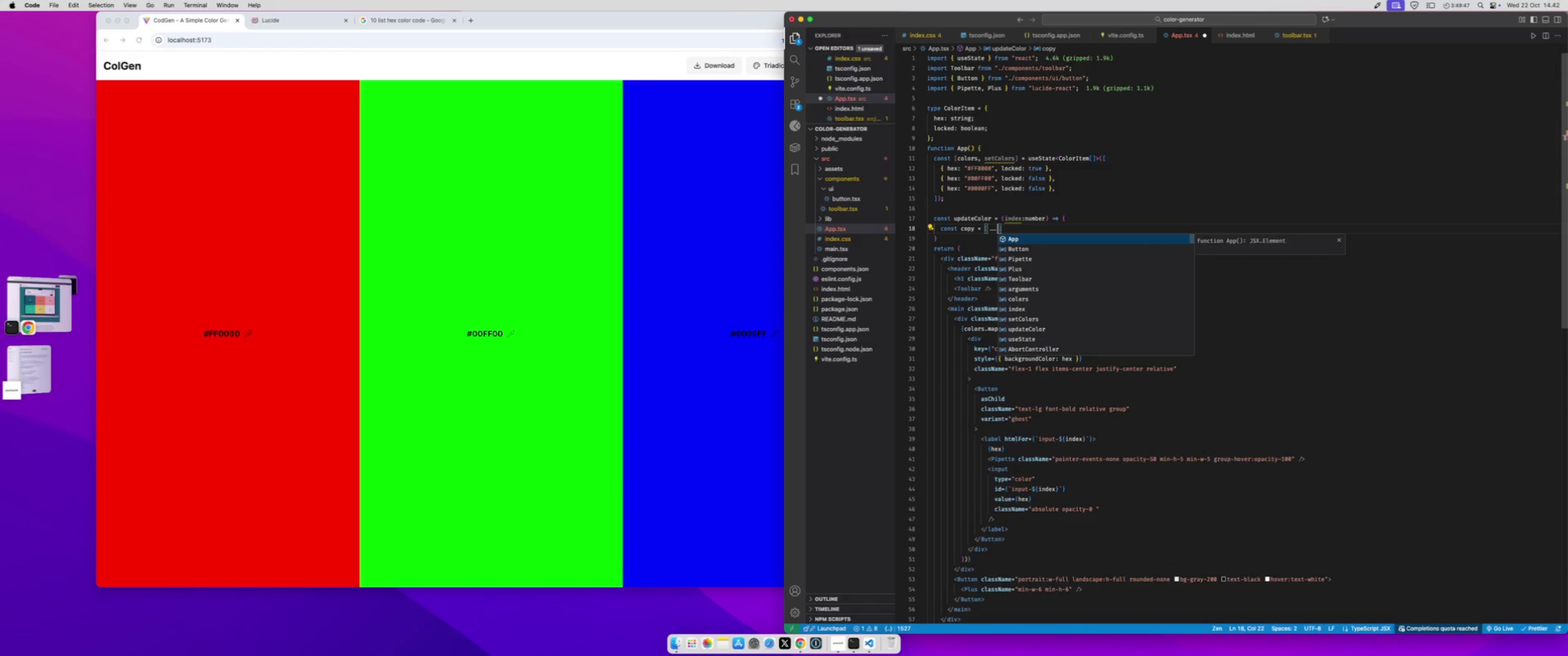 
key(ArrowRight)
 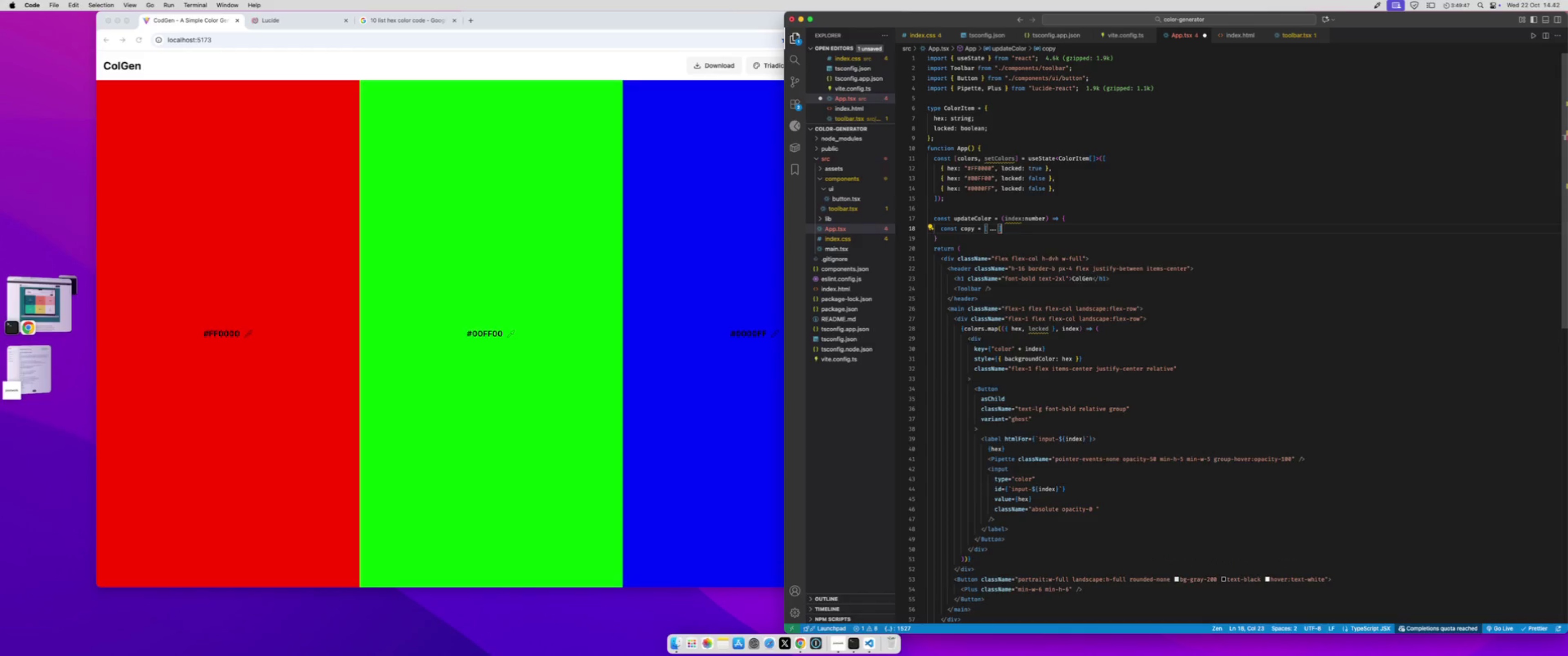 
key(Shift+ArrowLeft)
 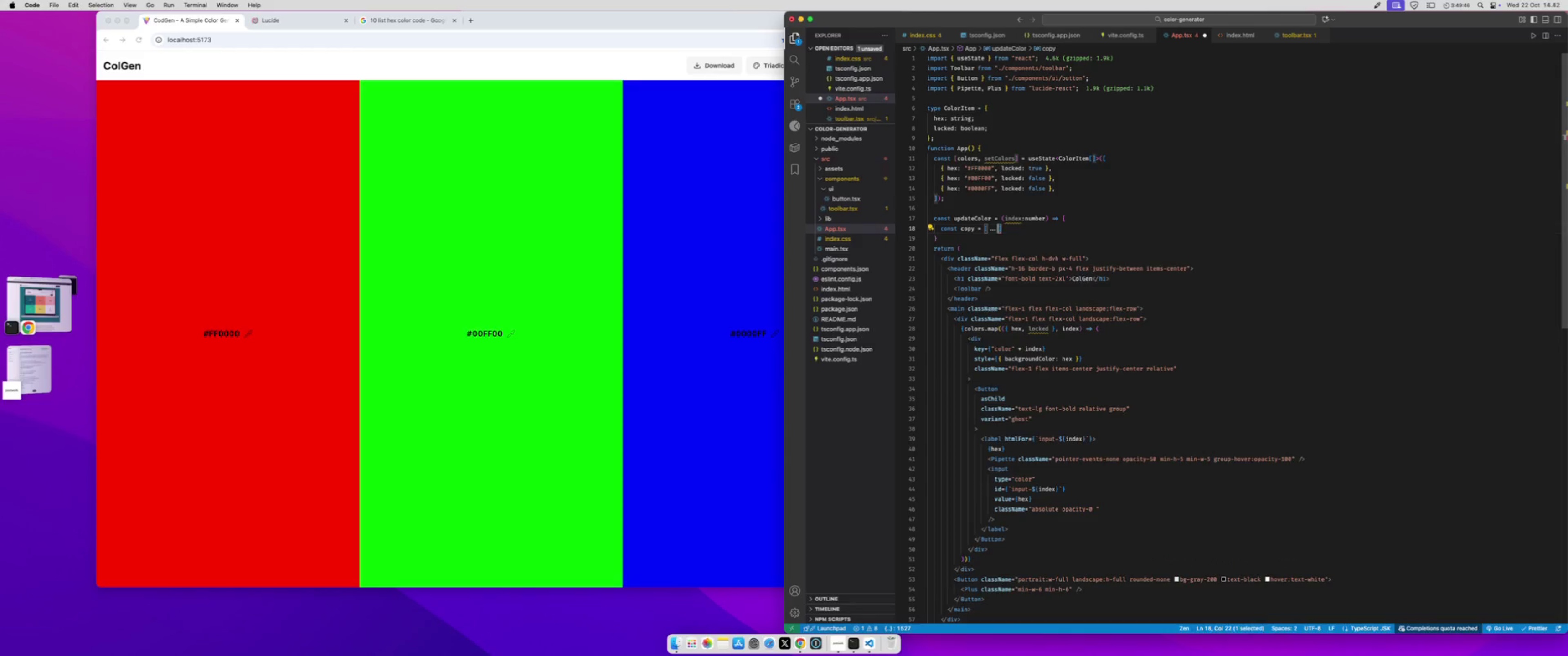 
key(Shift+ArrowLeft)
 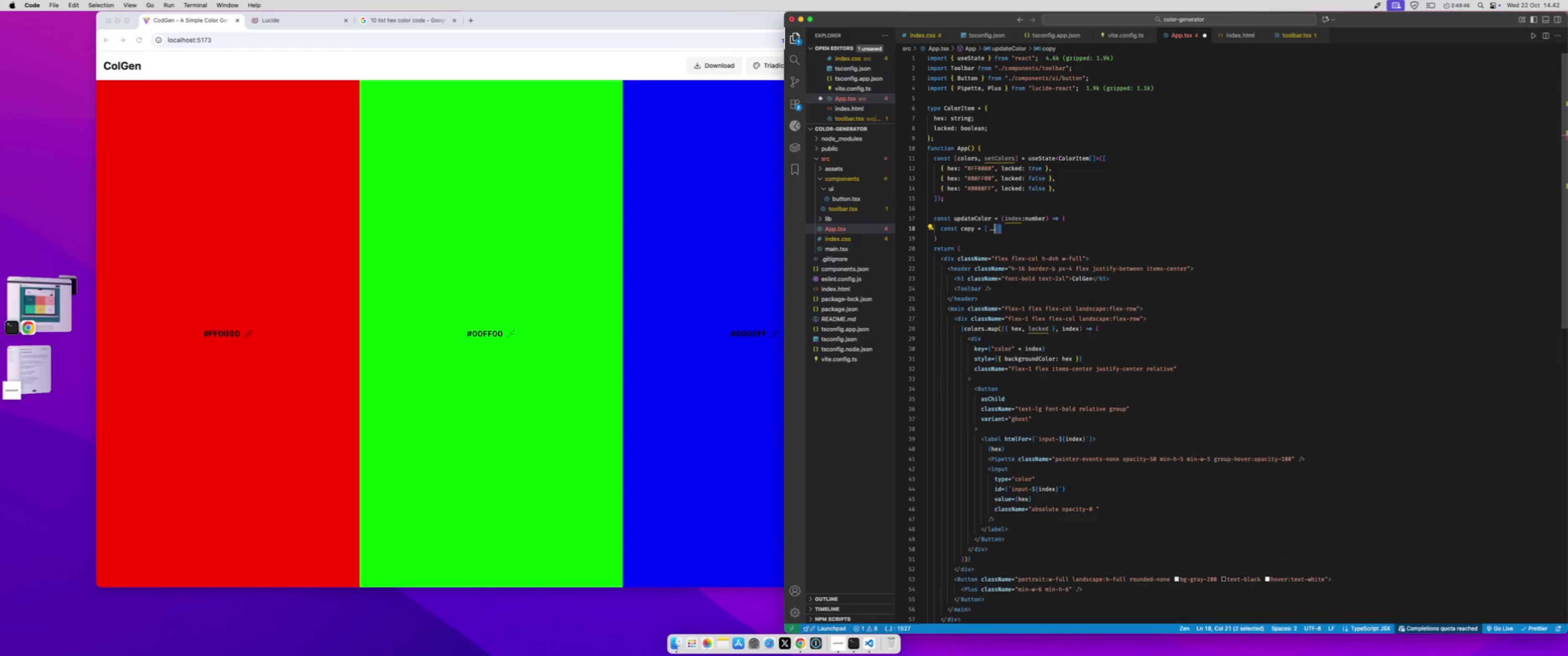 
key(Shift+ArrowLeft)
 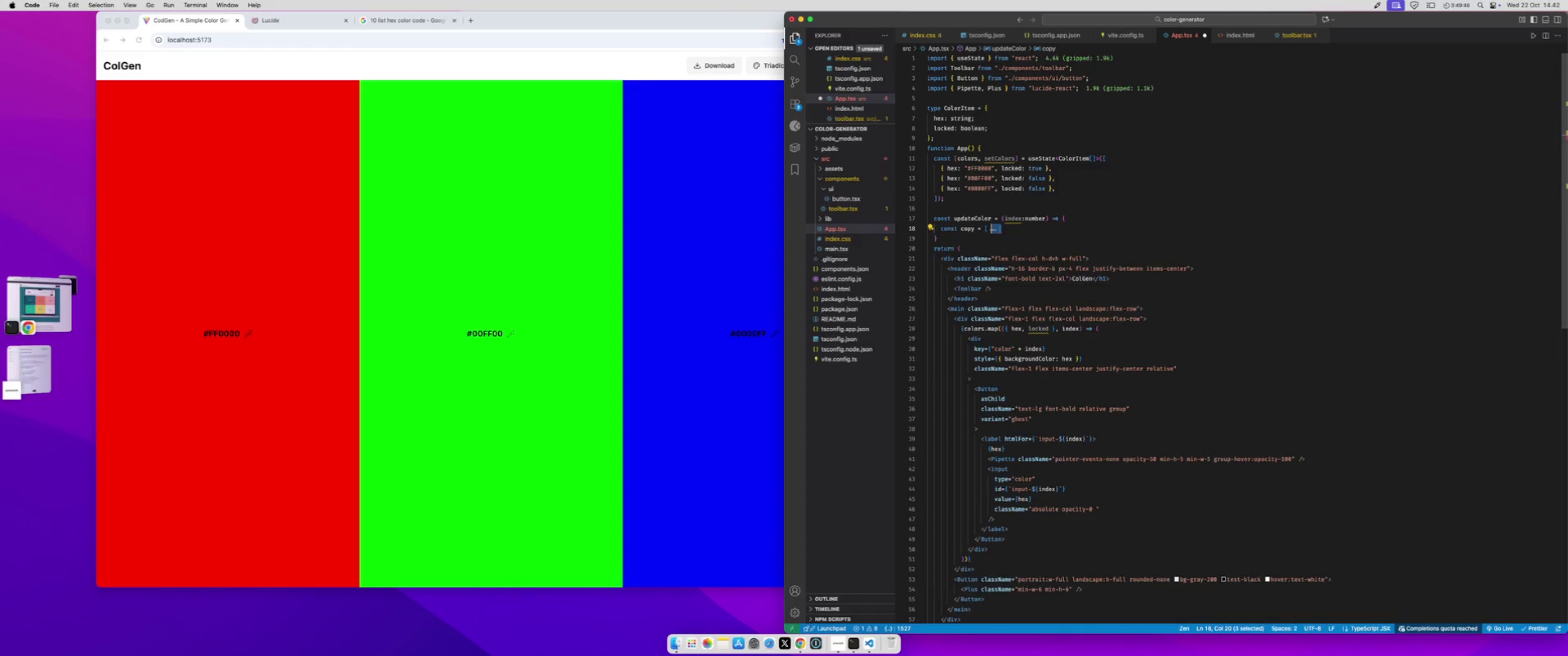 
key(Shift+ArrowLeft)
 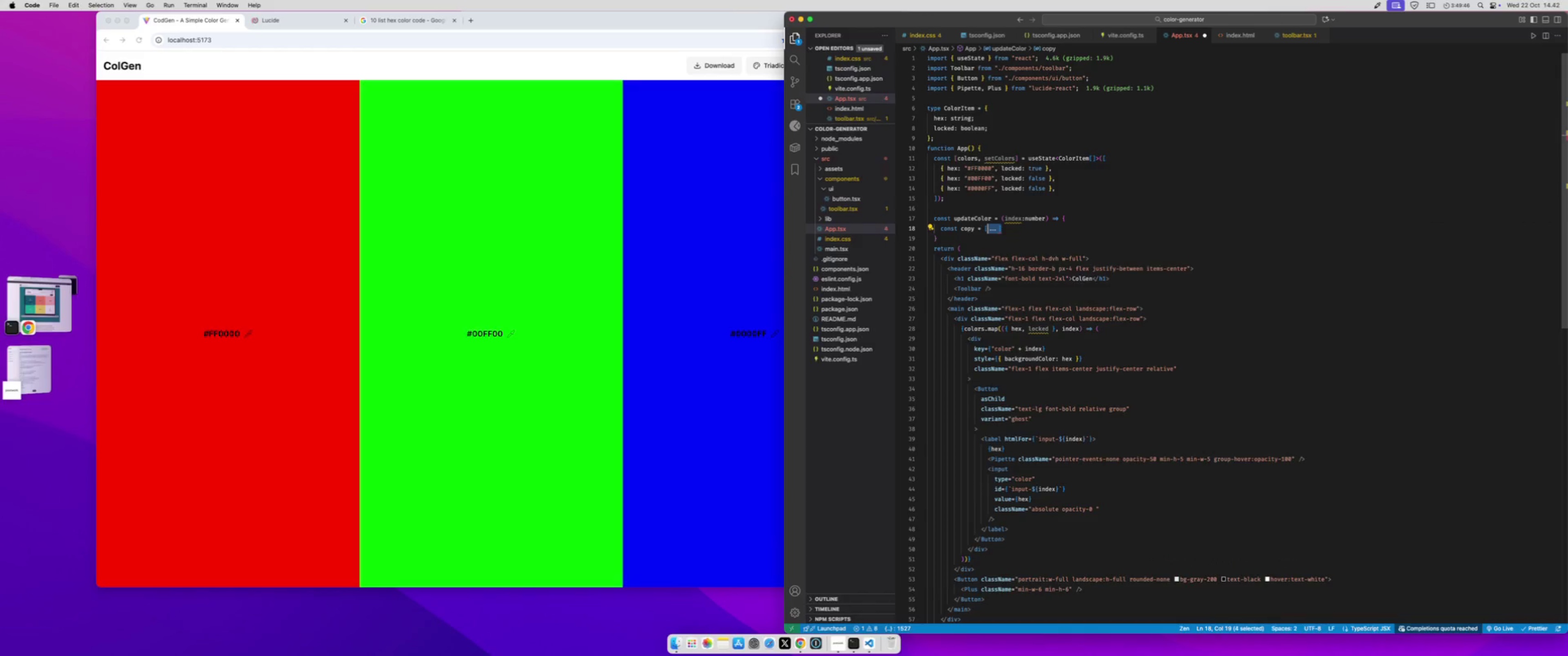 
key(Shift+ArrowLeft)
 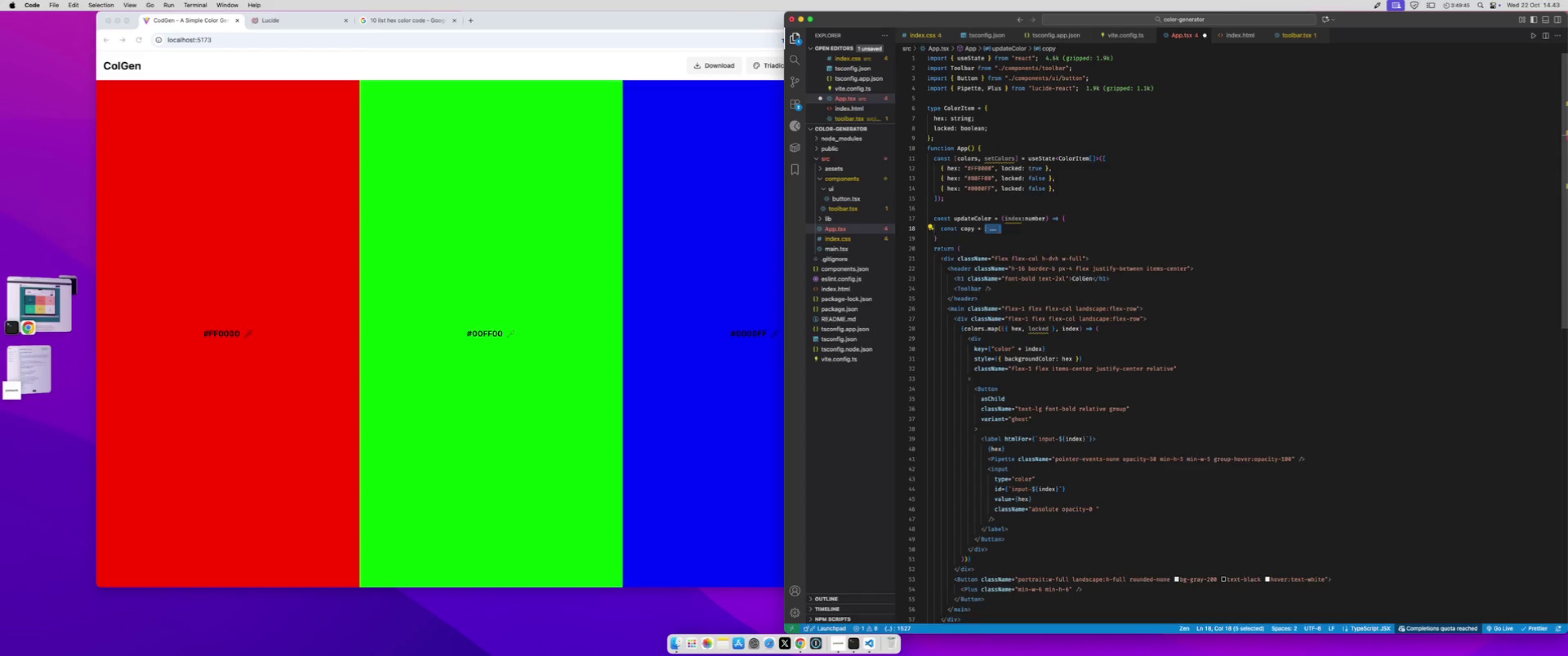 
type({...colors)
 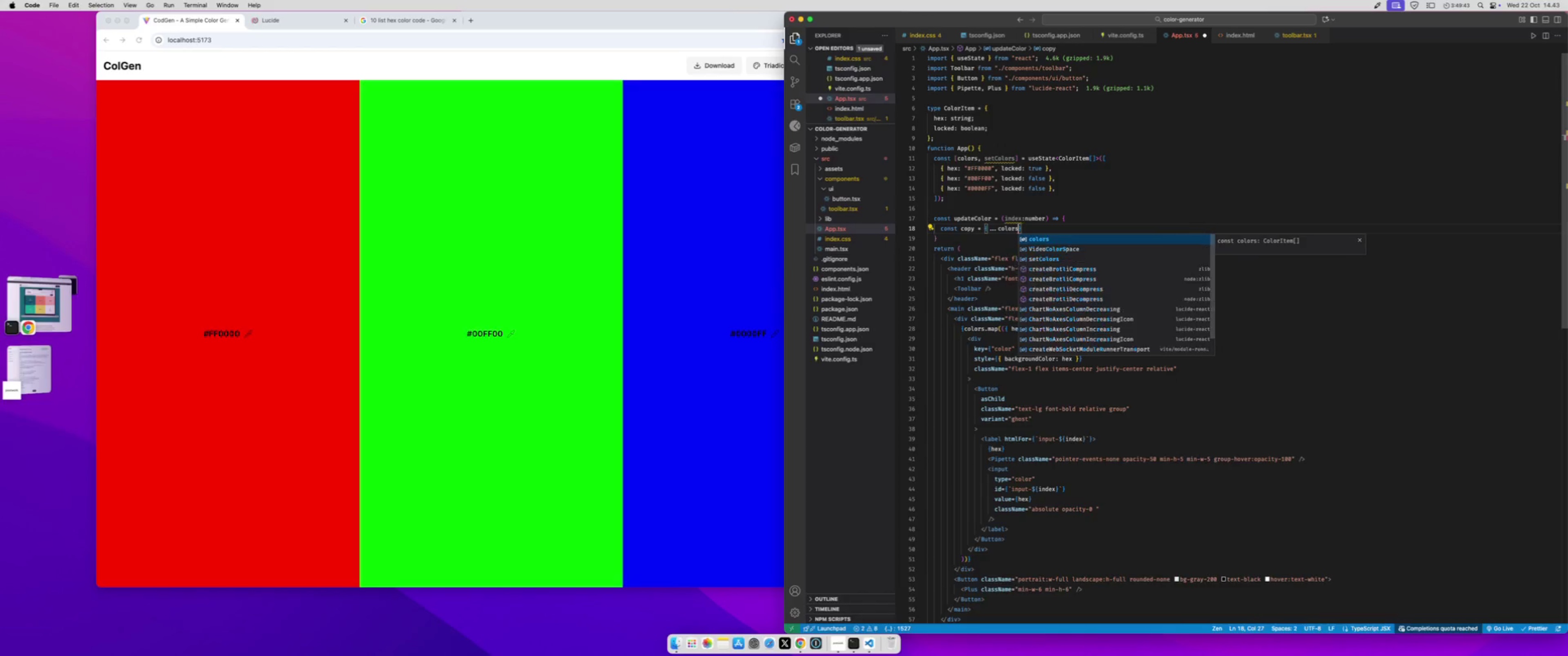 
key(ArrowRight)
 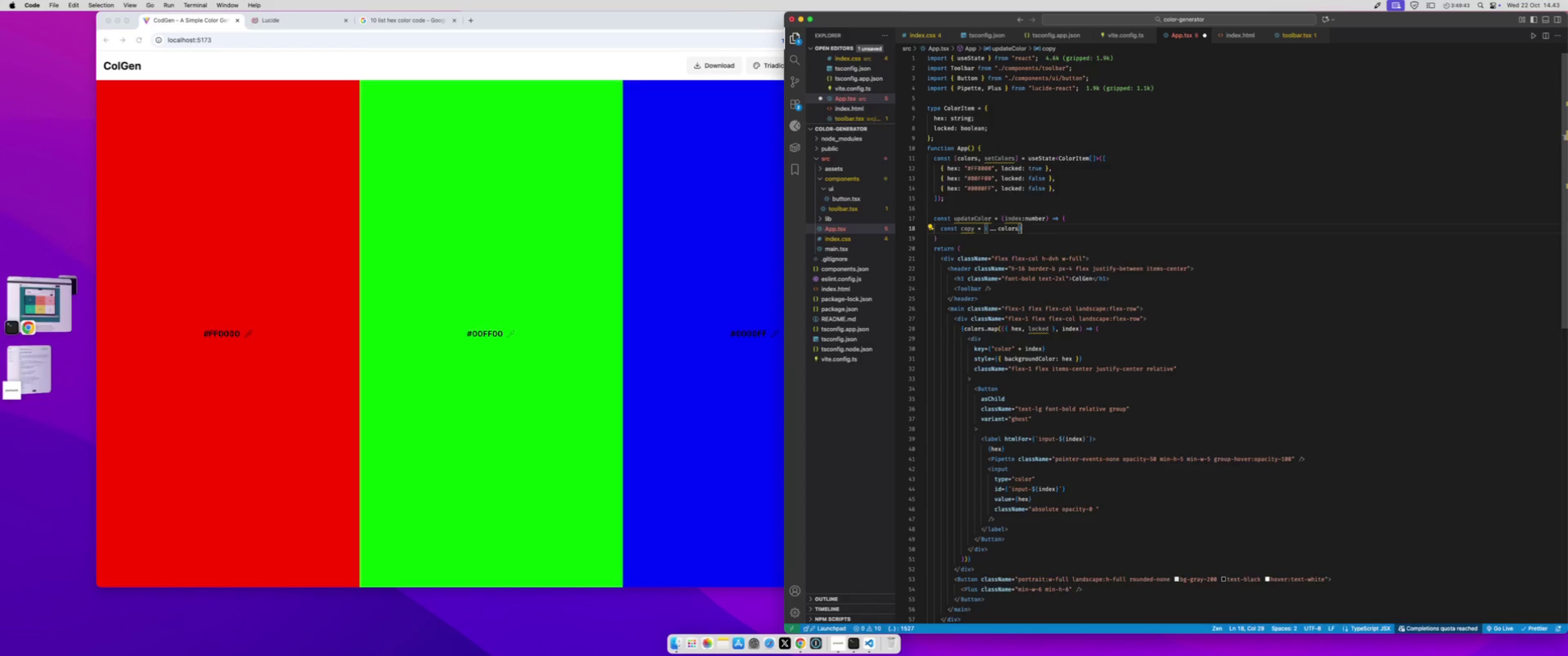 
key(Enter)
 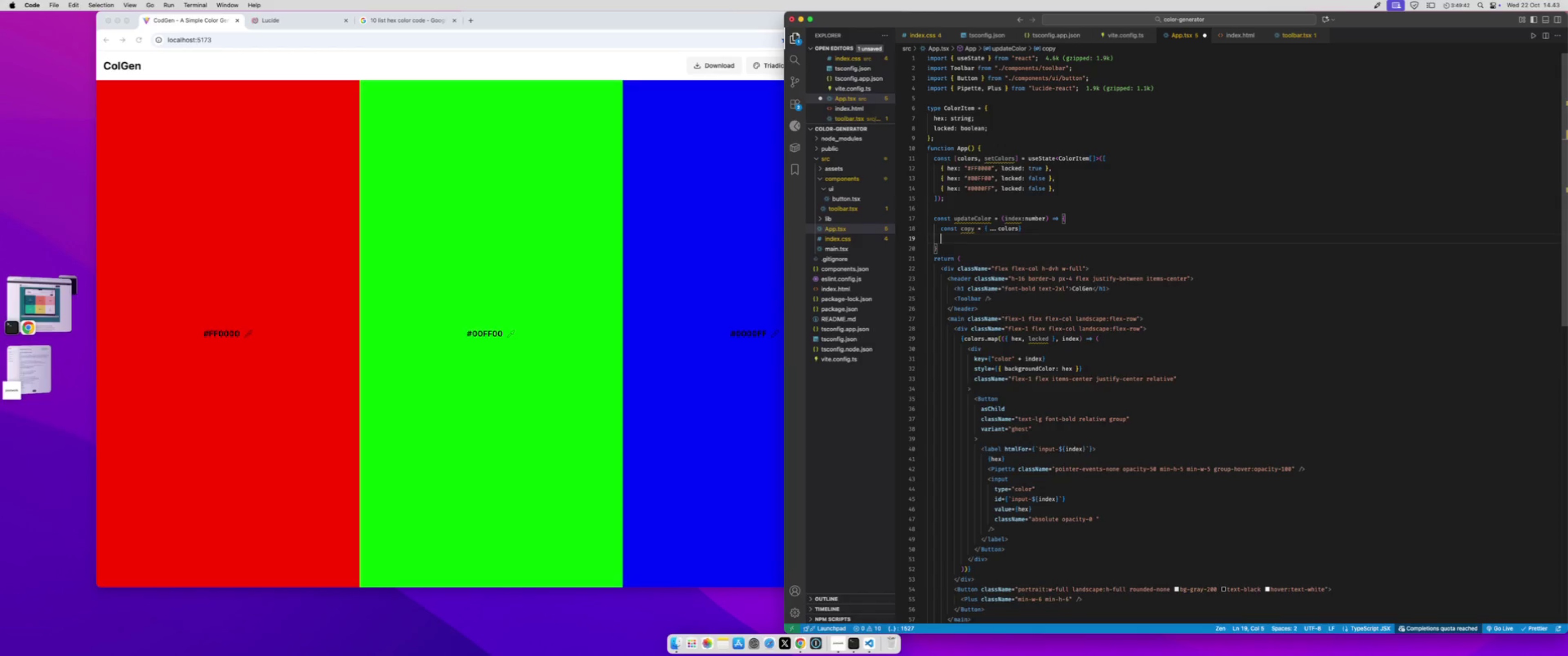 
type(copy[index)
 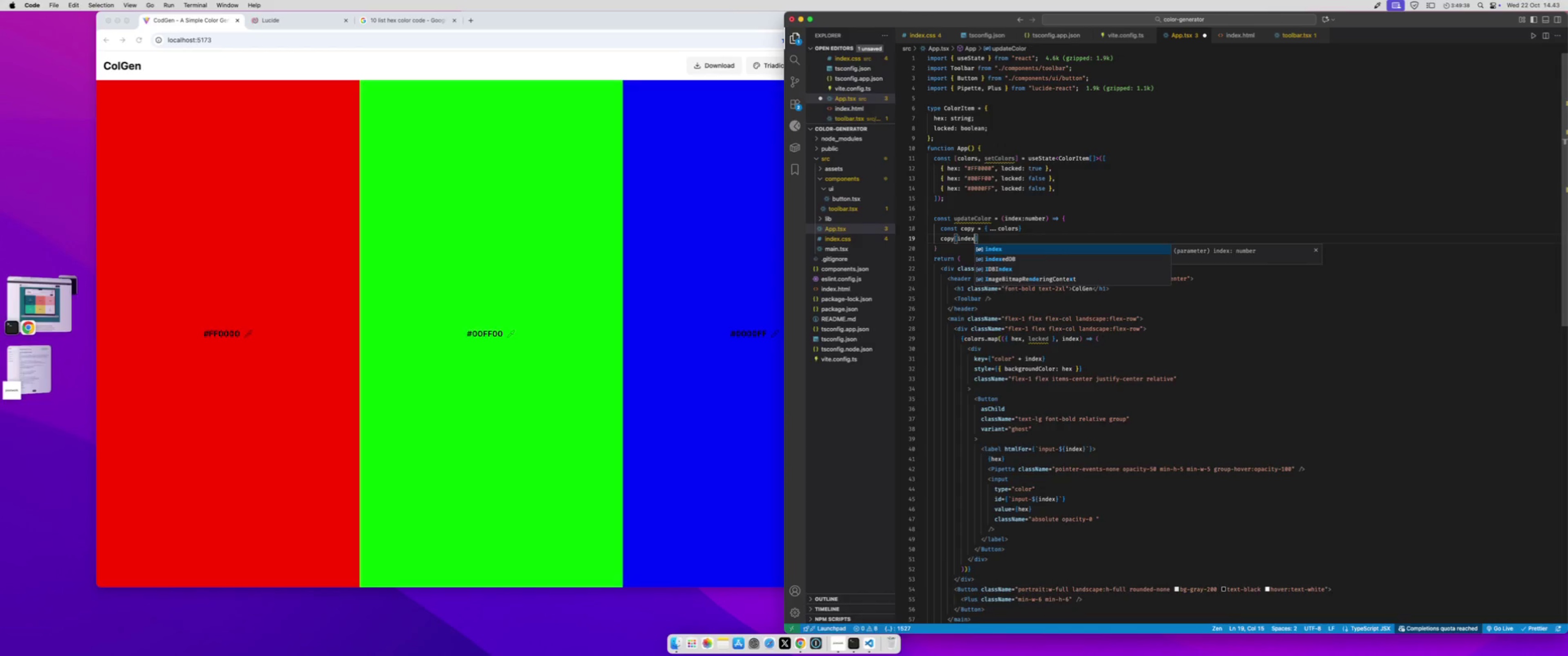 
key(ArrowRight)
 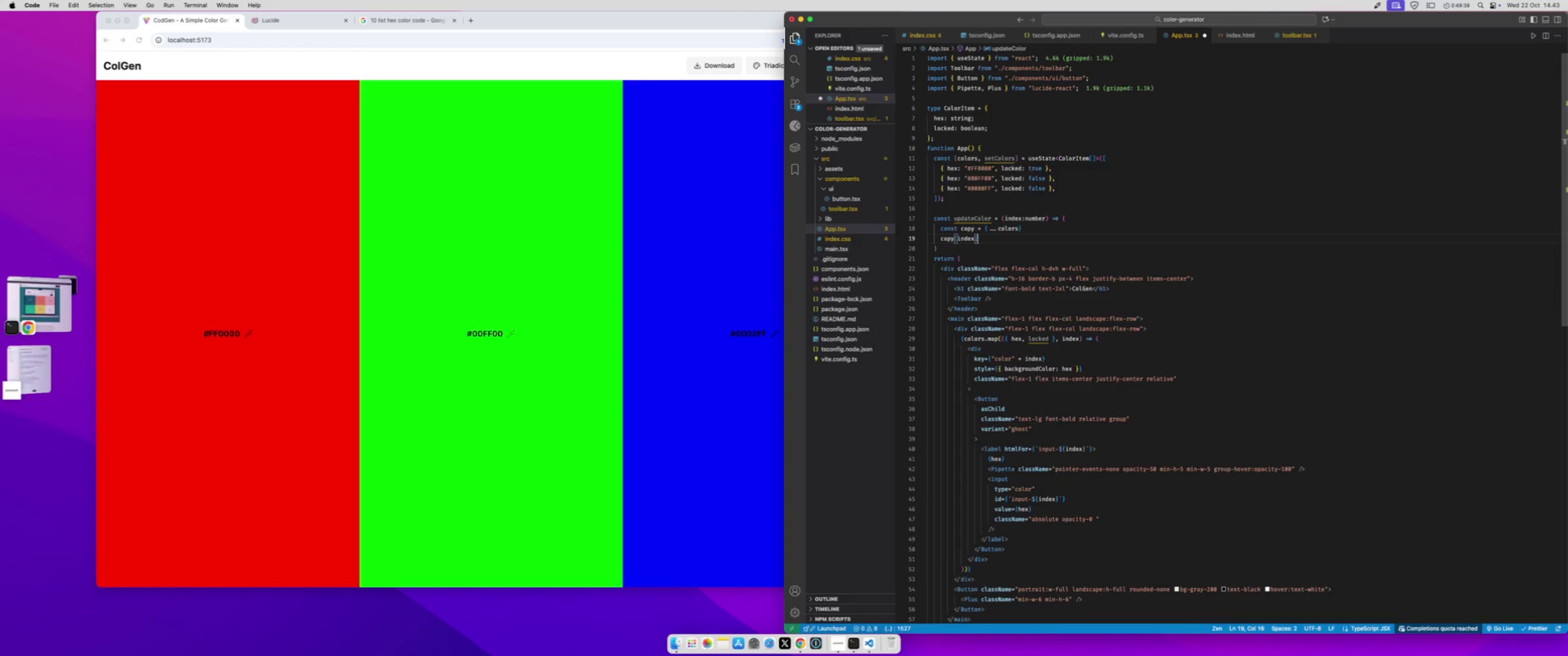 
type( = {hex:)
 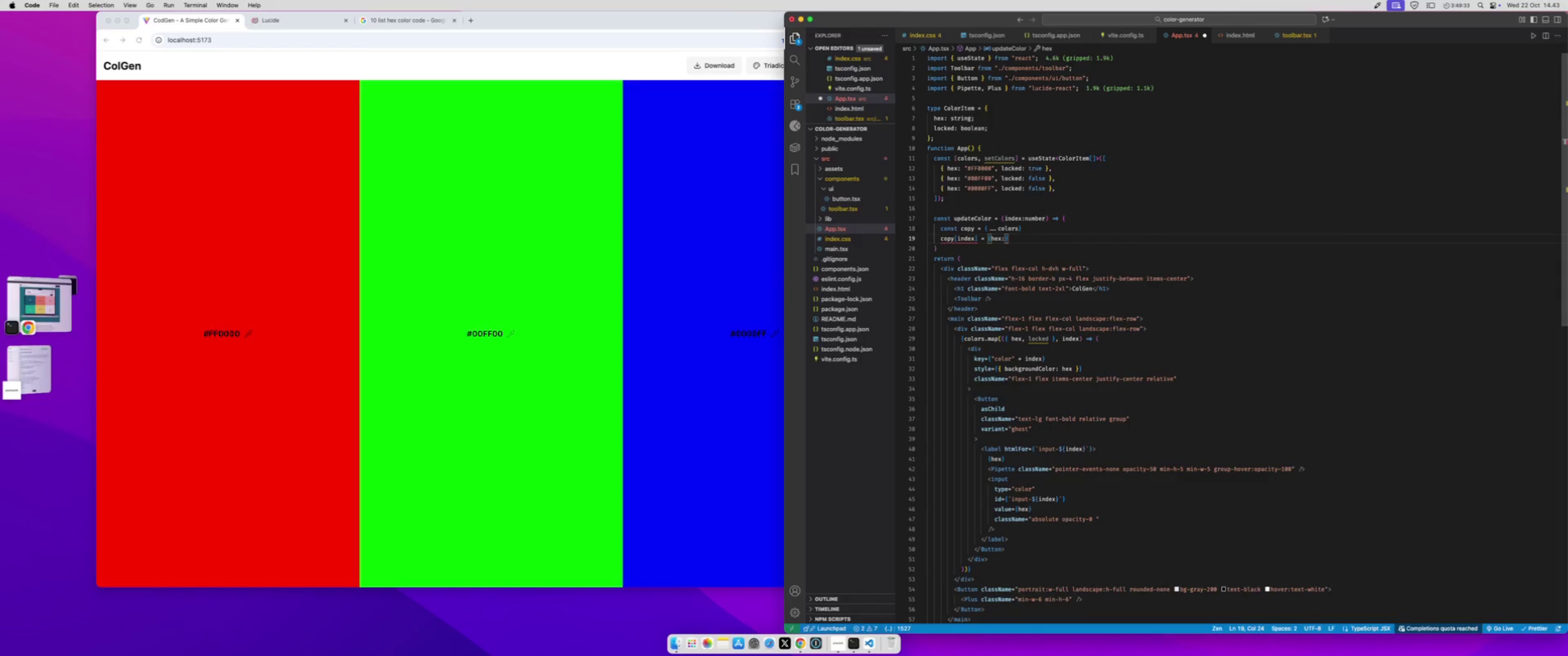 
left_click([1042, 218])
 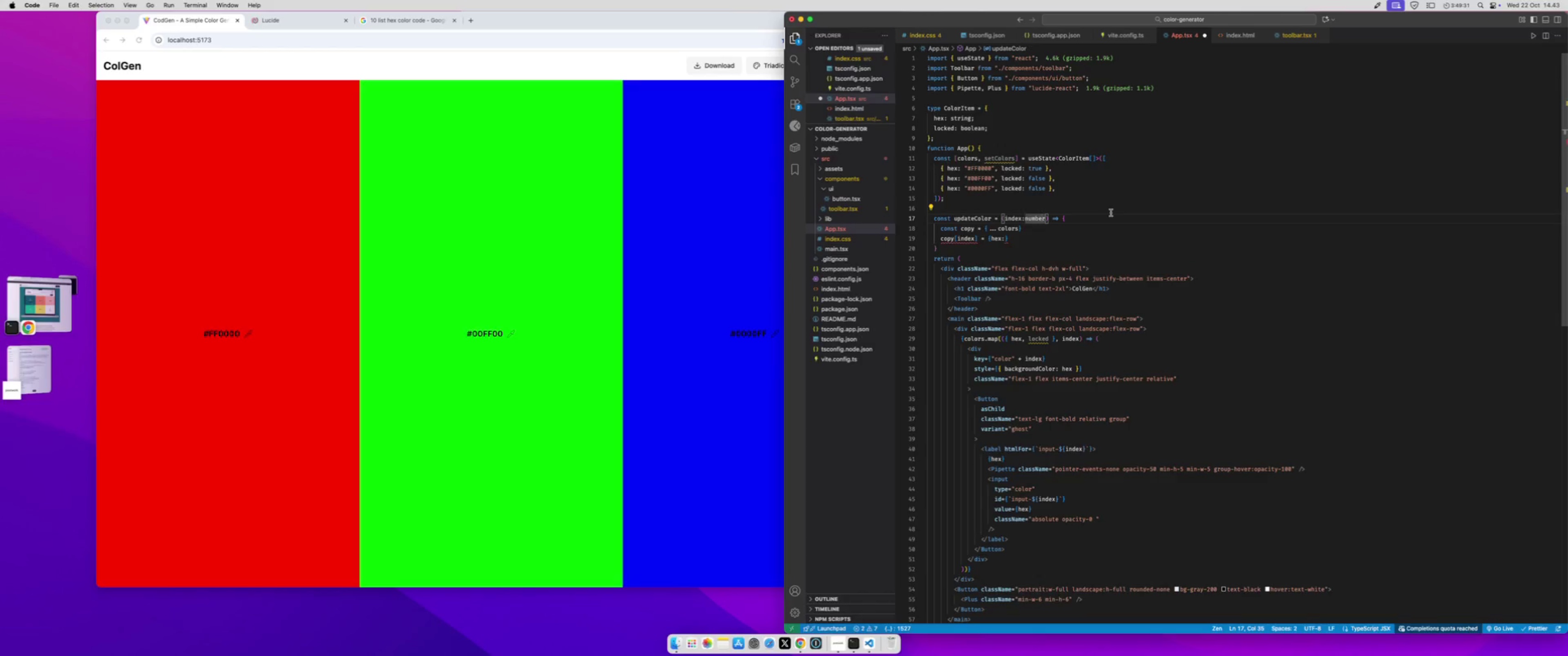 
key(ArrowRight)
 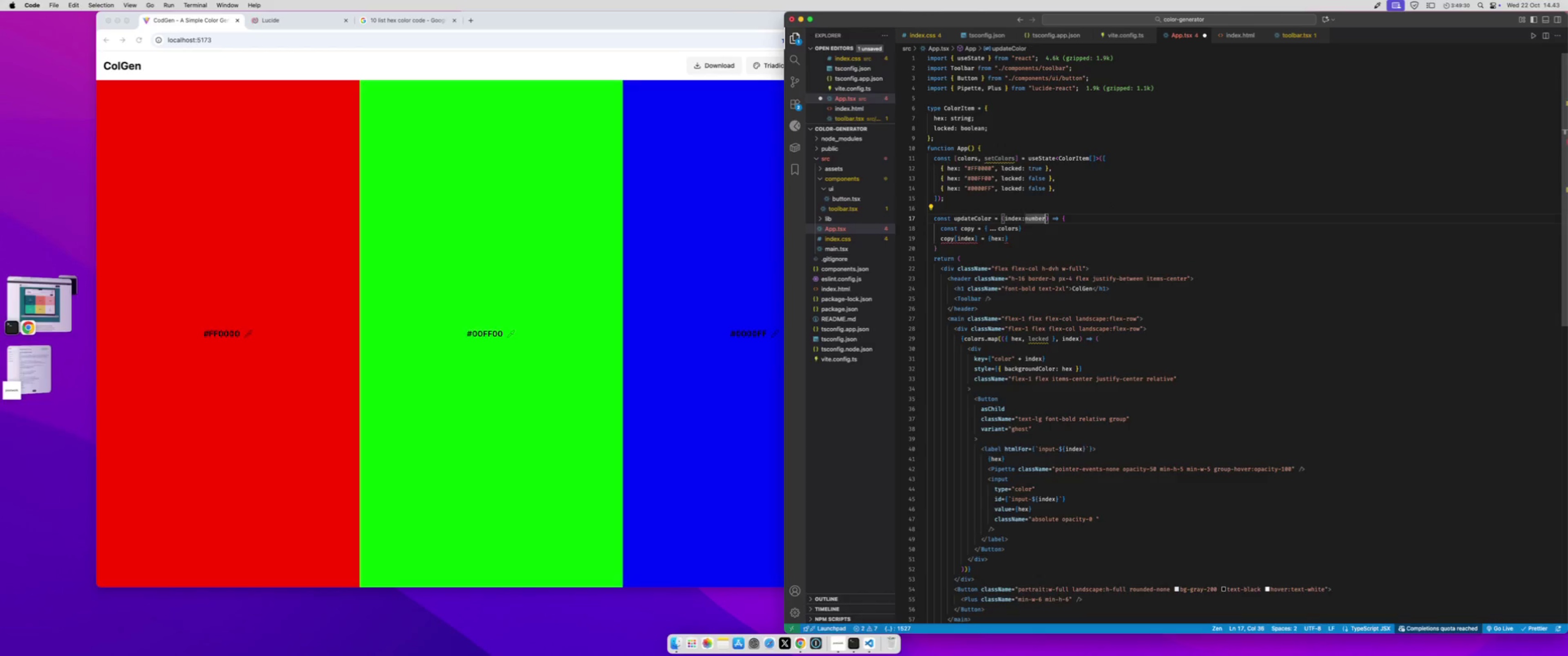 
type(, value:string)
 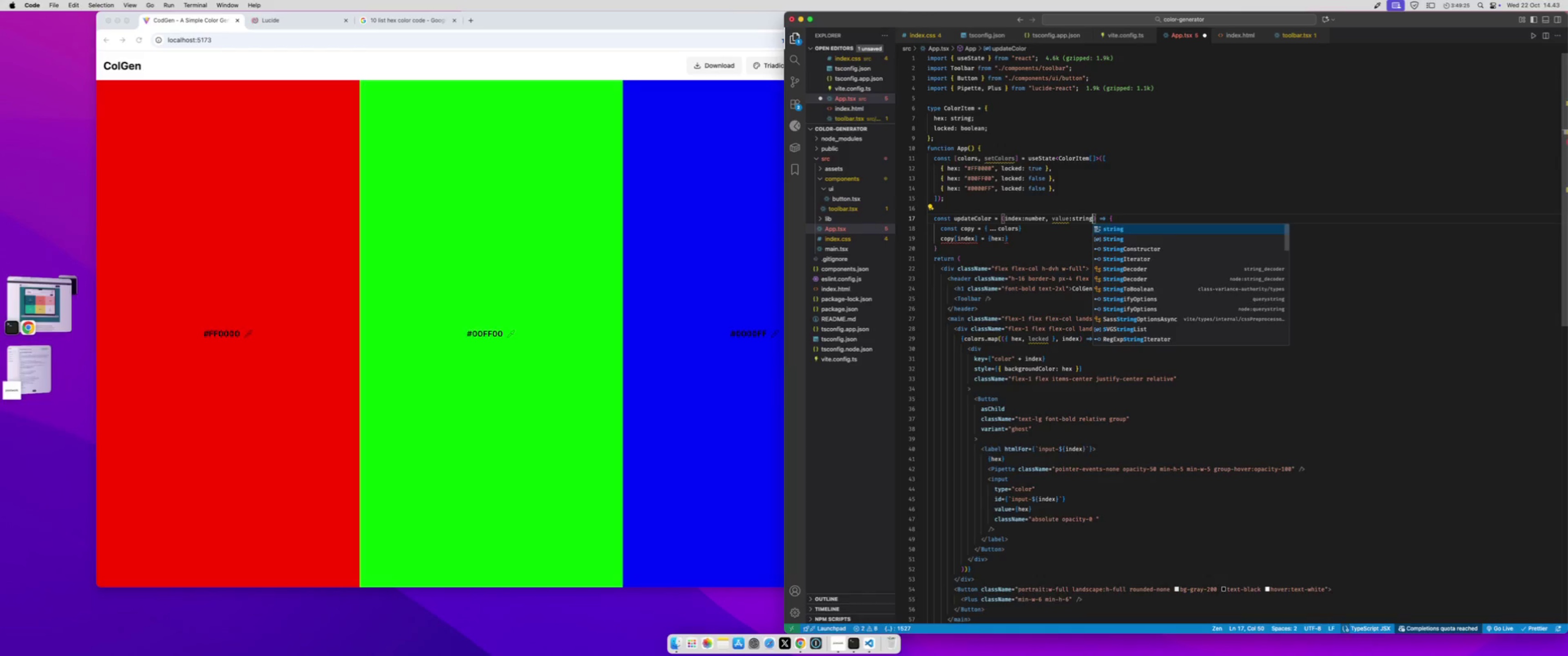 
left_click([1005, 240])
 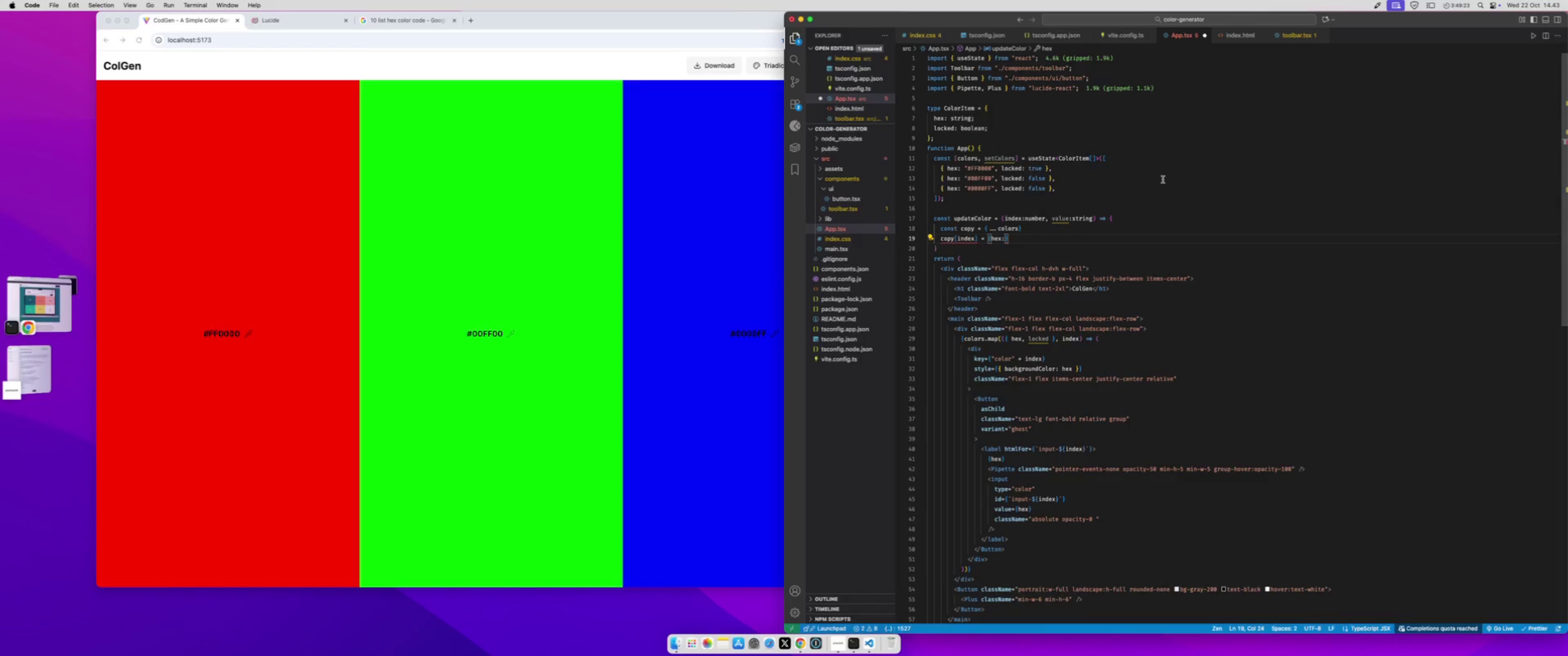 
type(value)
 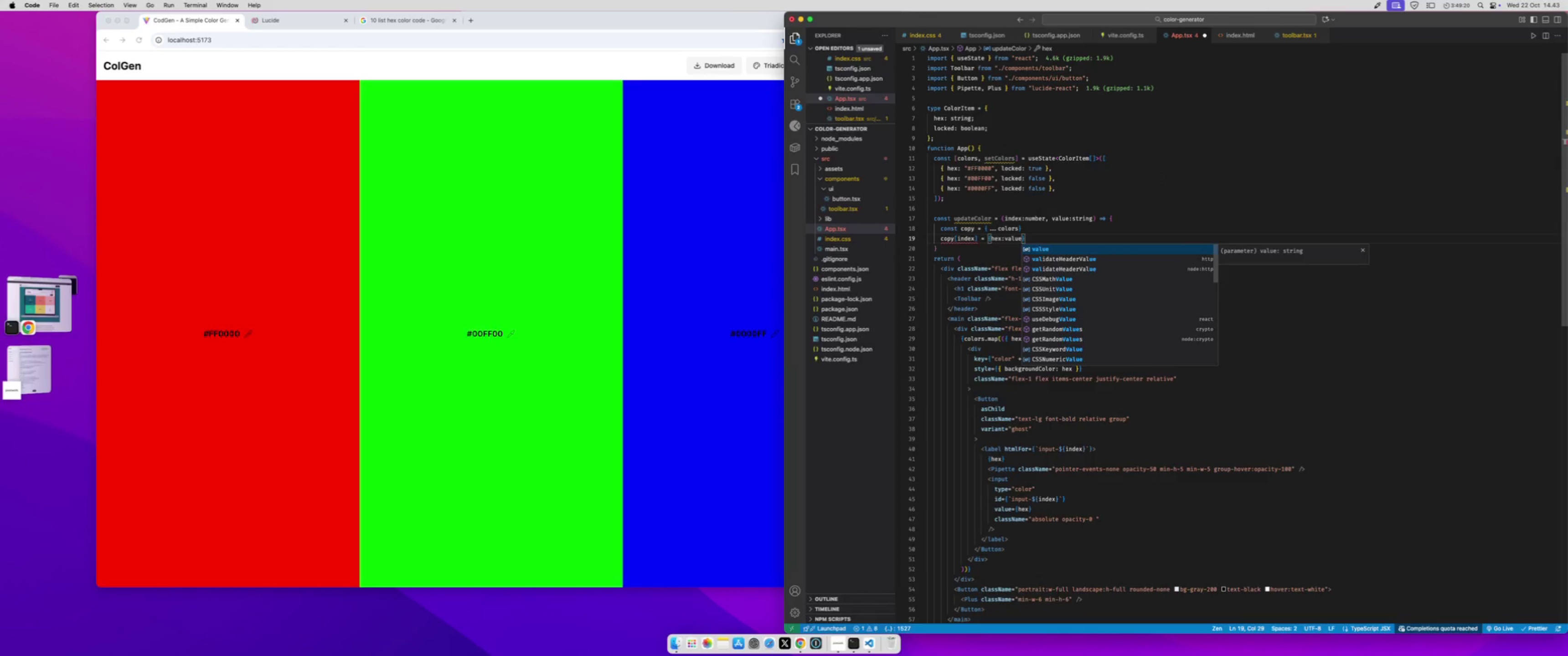 
key(Comma)
 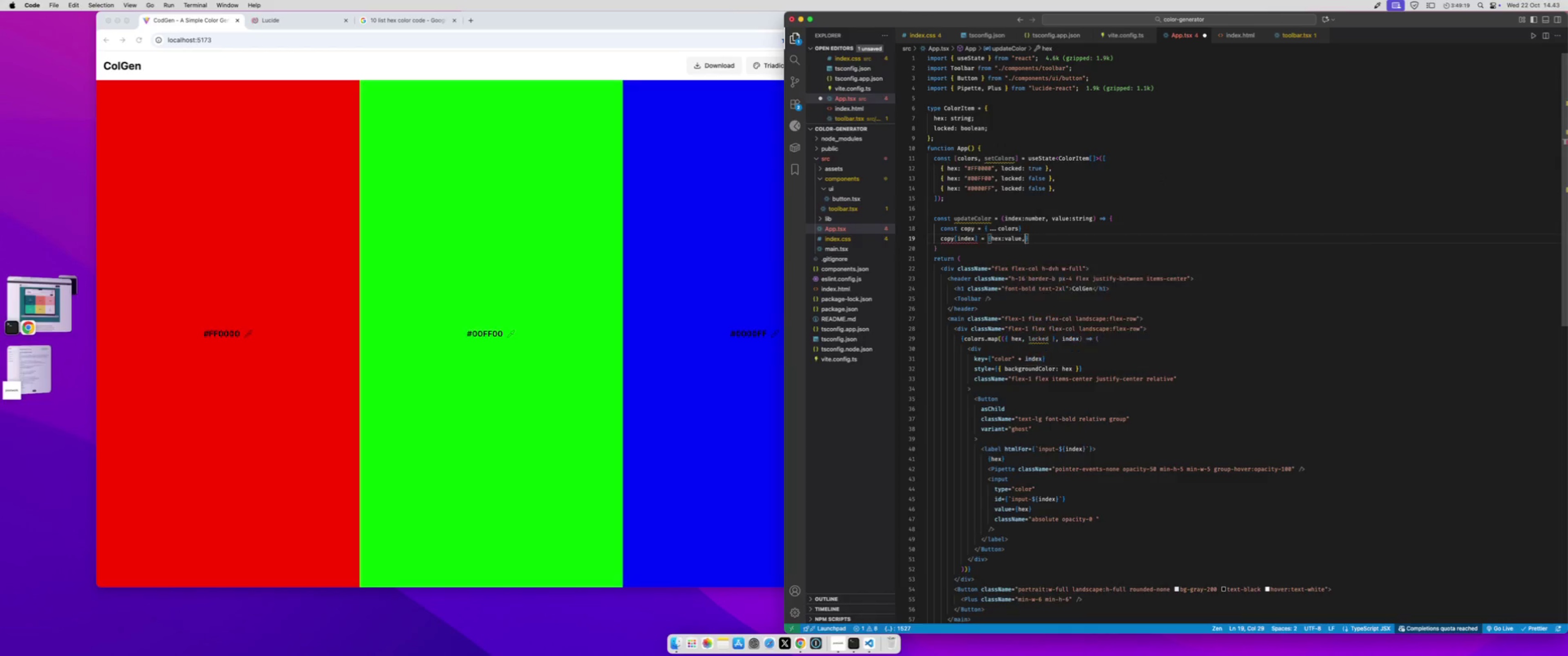 
key(Space)
 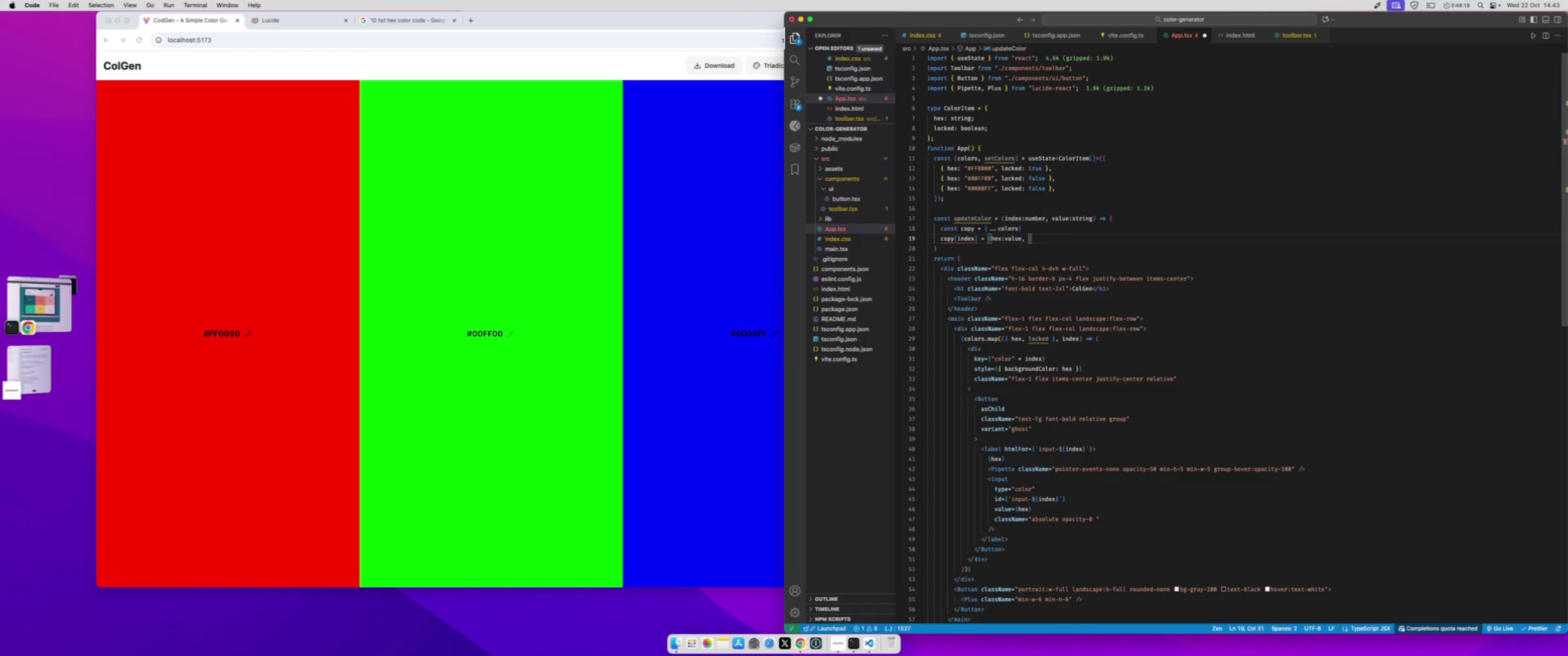 
key(L)
 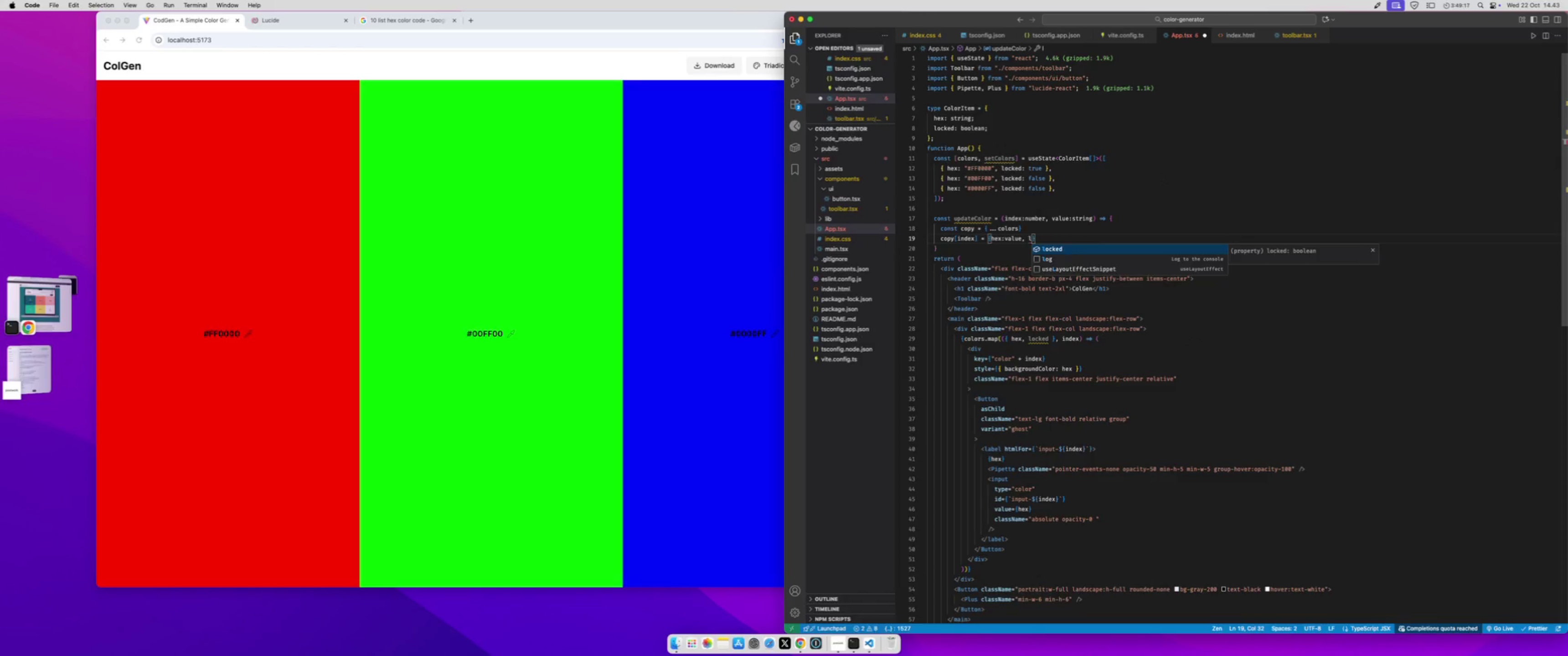 
key(Enter)
 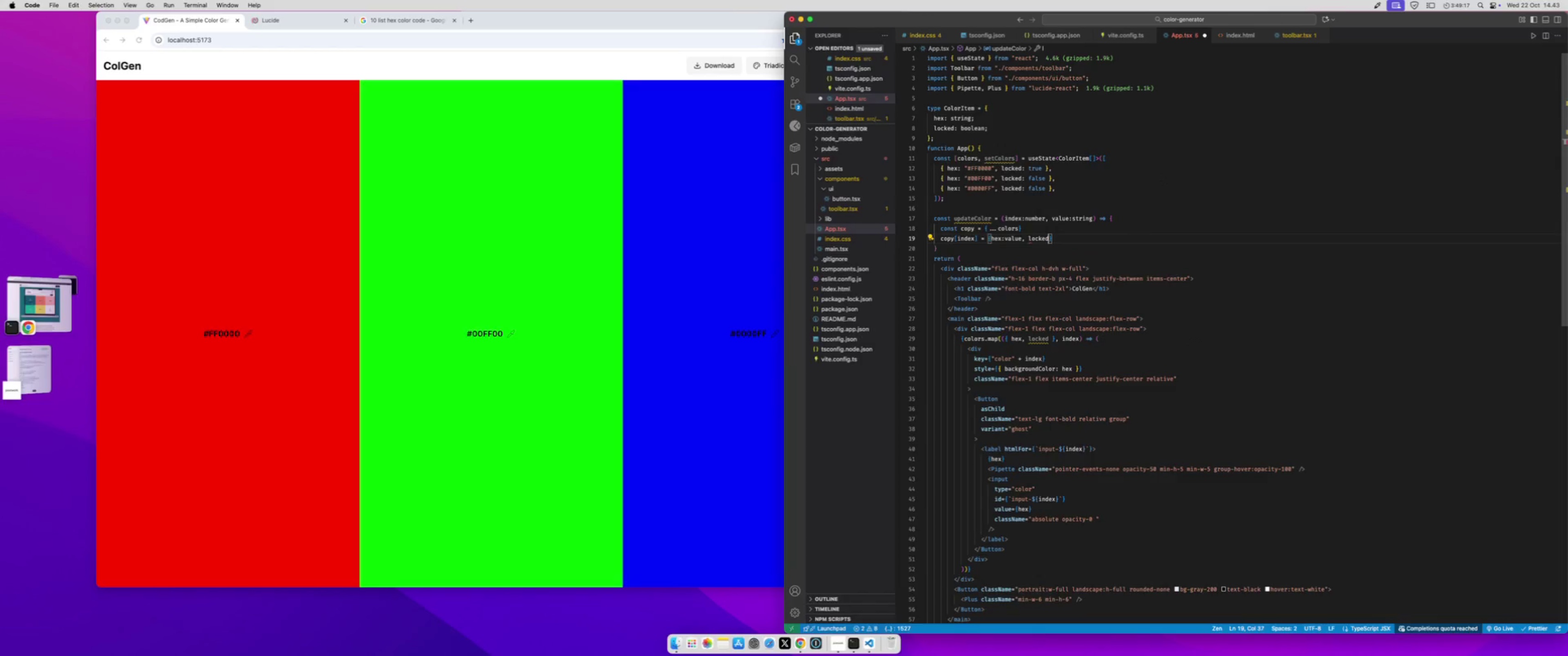 
type(:true)
 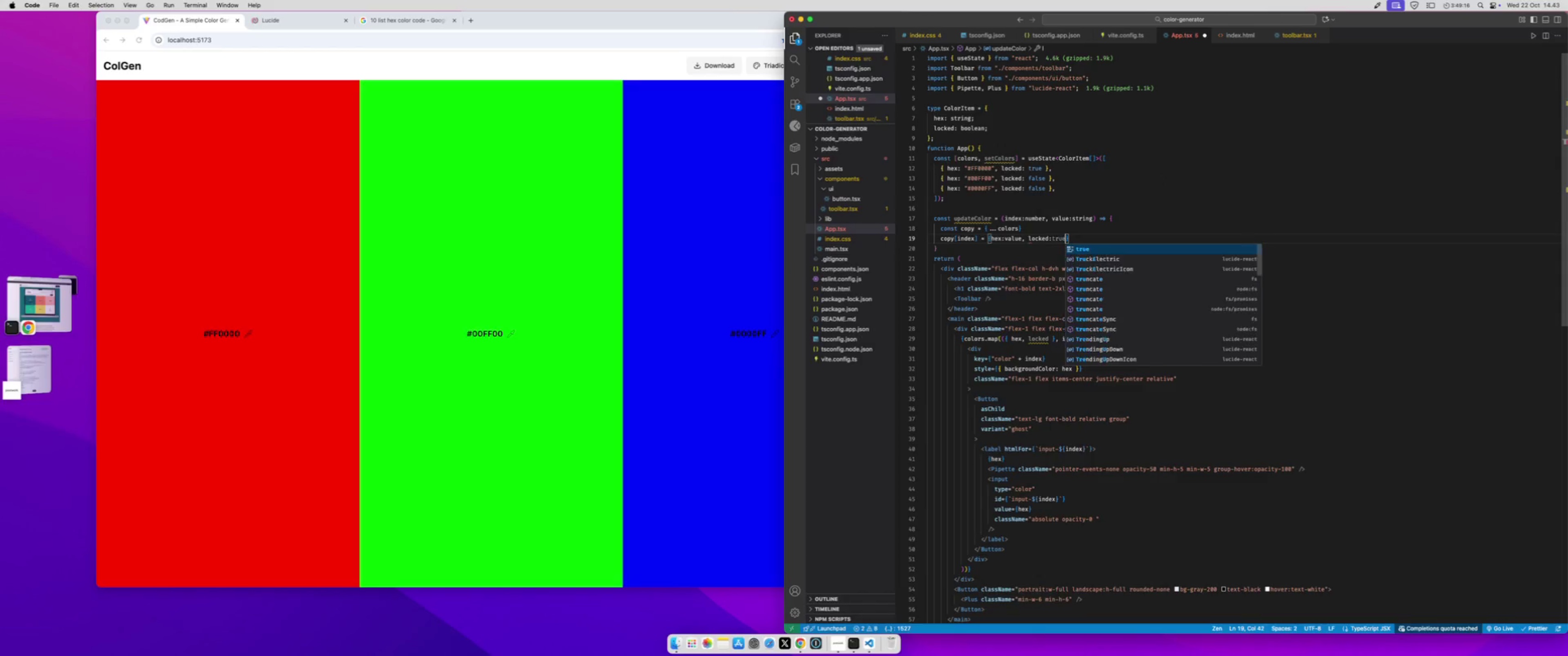 
key(ArrowRight)
 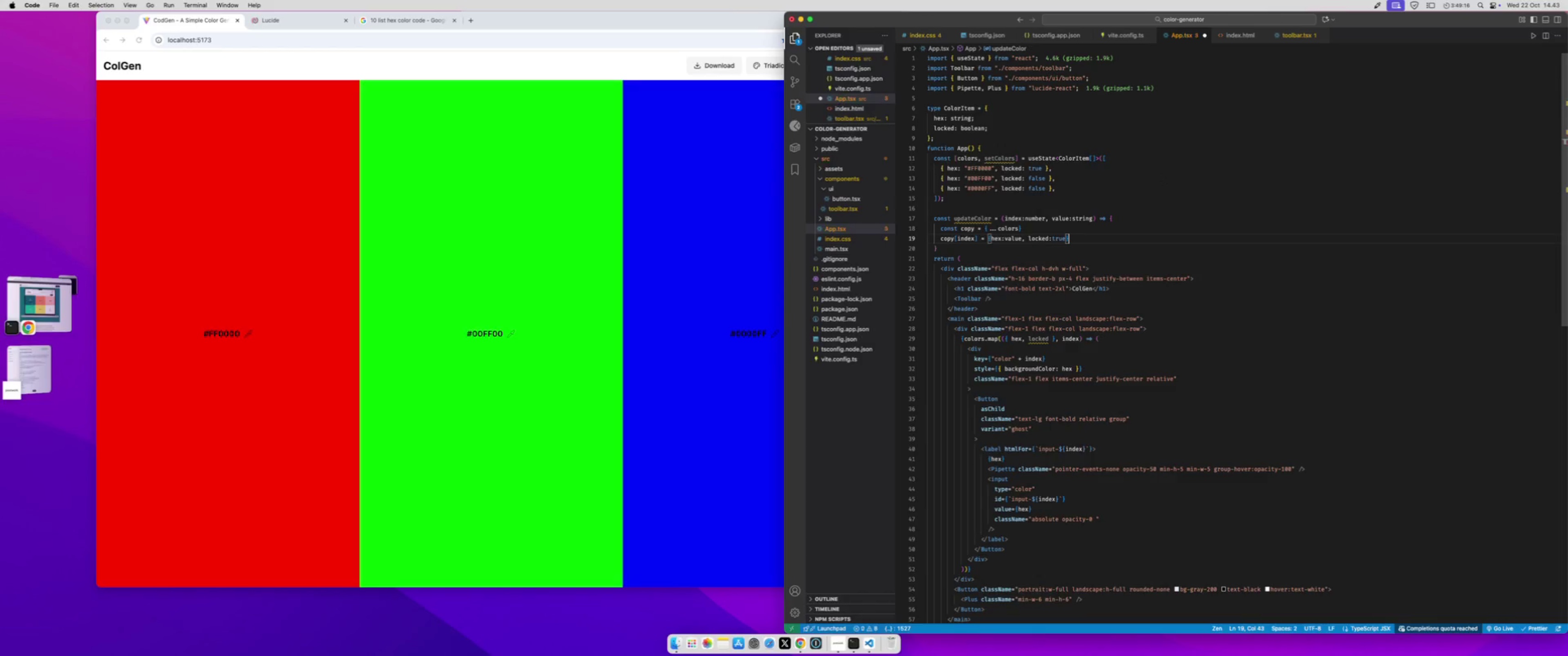 
key(Enter)
 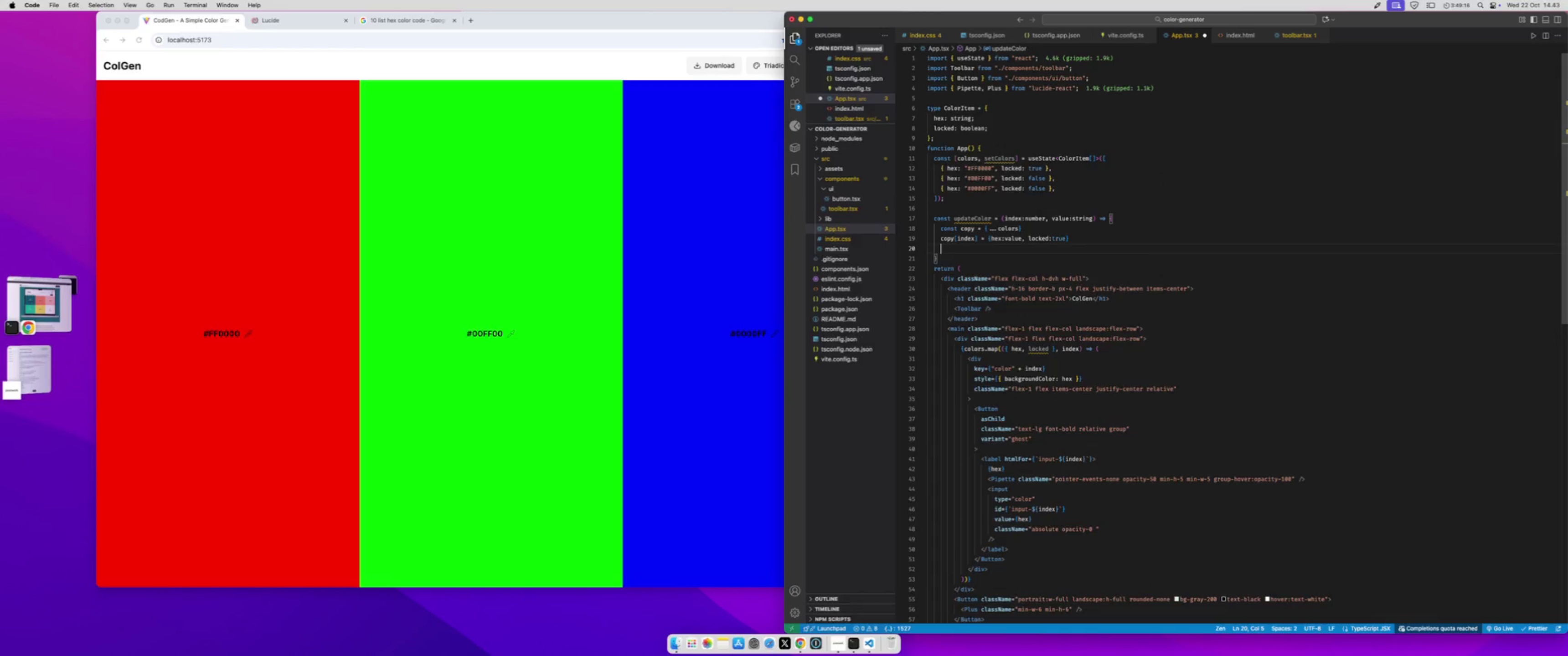 
type(setCo)
 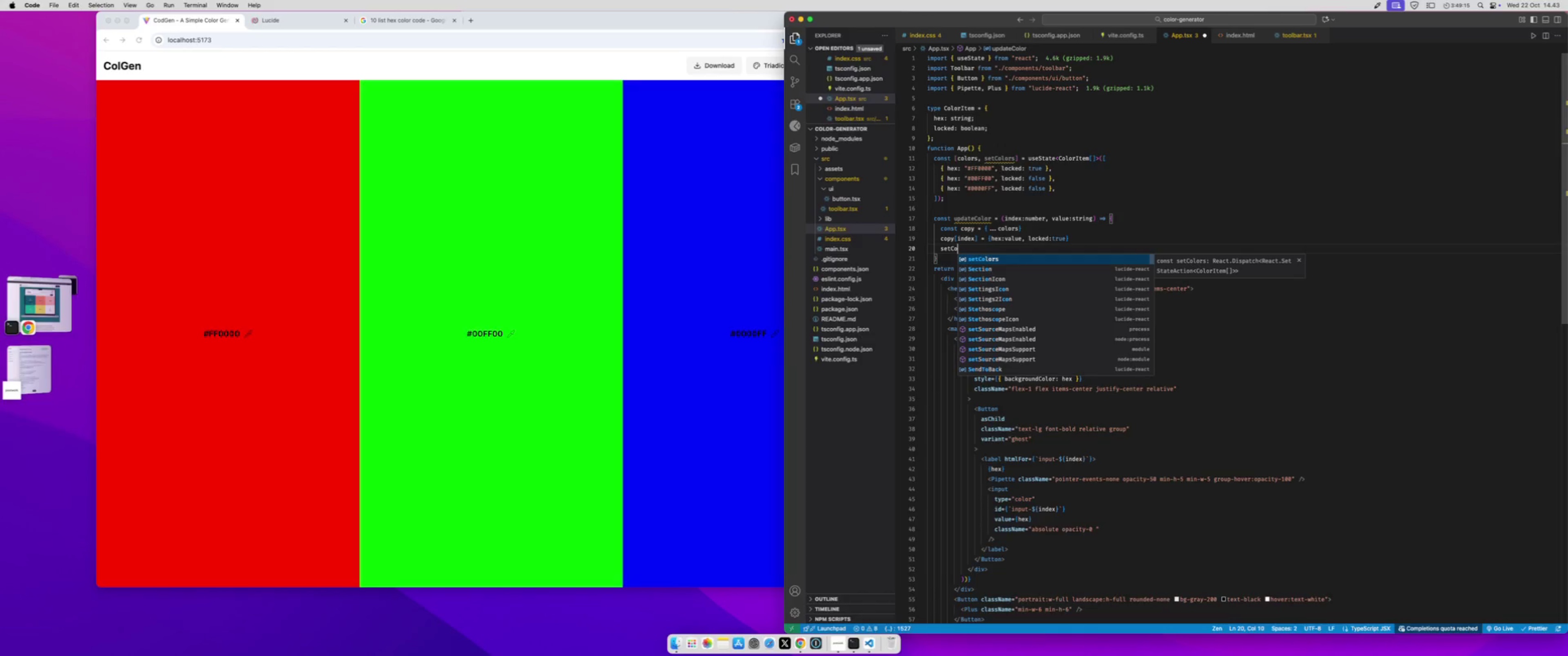 
key(Enter)
 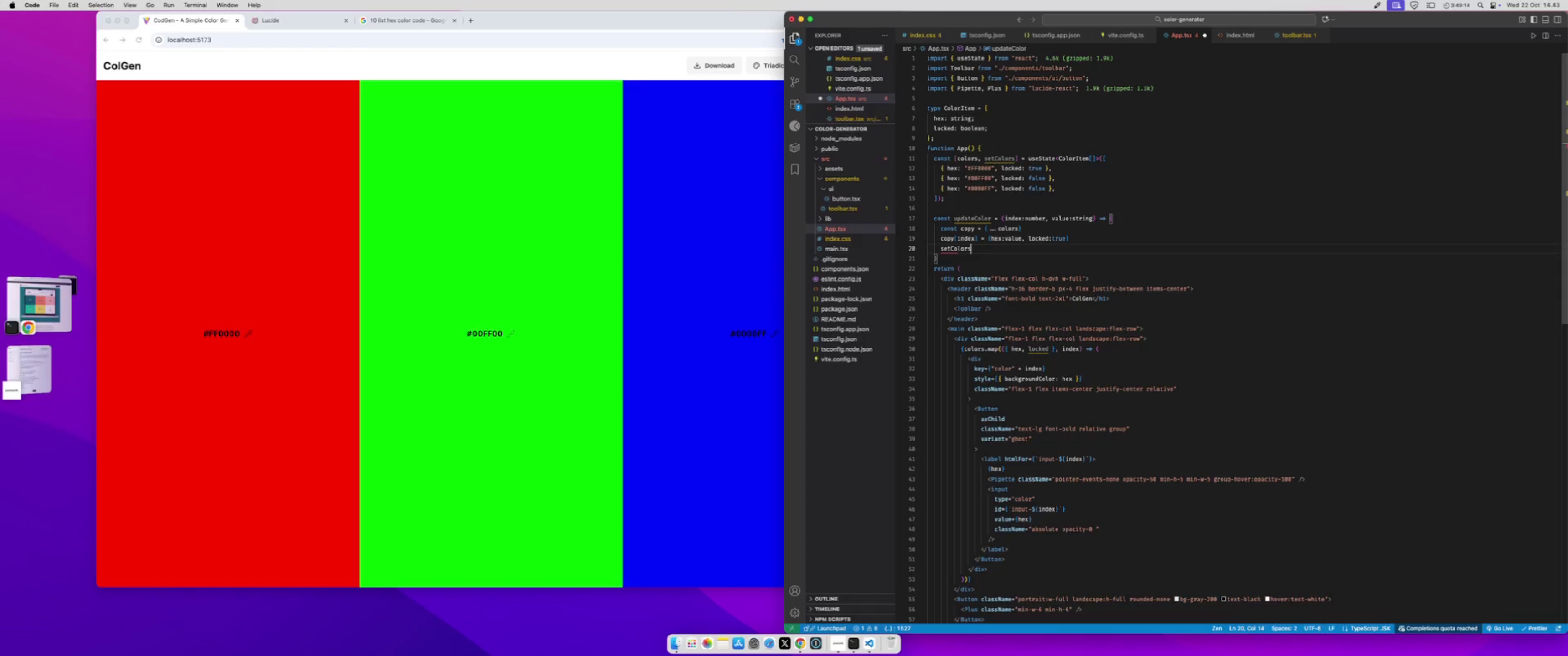 
key(Shift+ShiftLeft)
 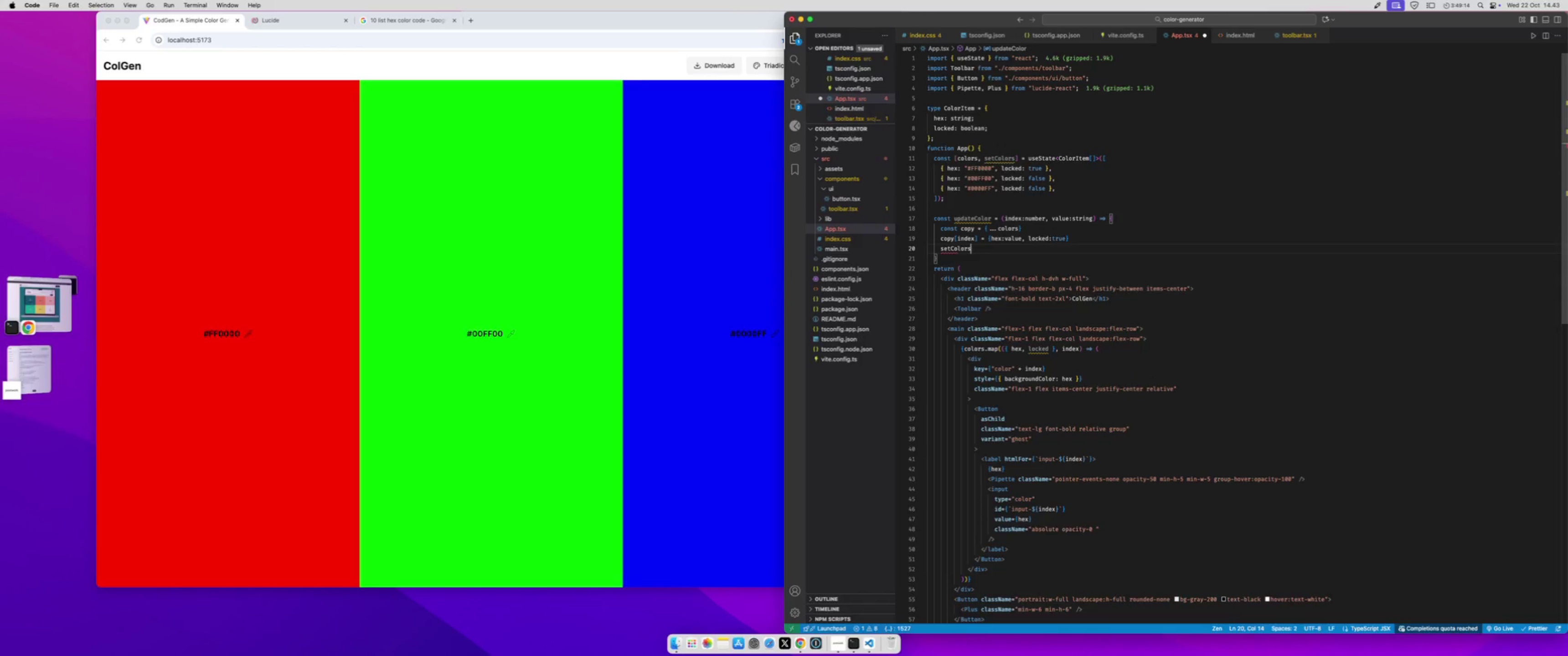 
key(Shift+9)
 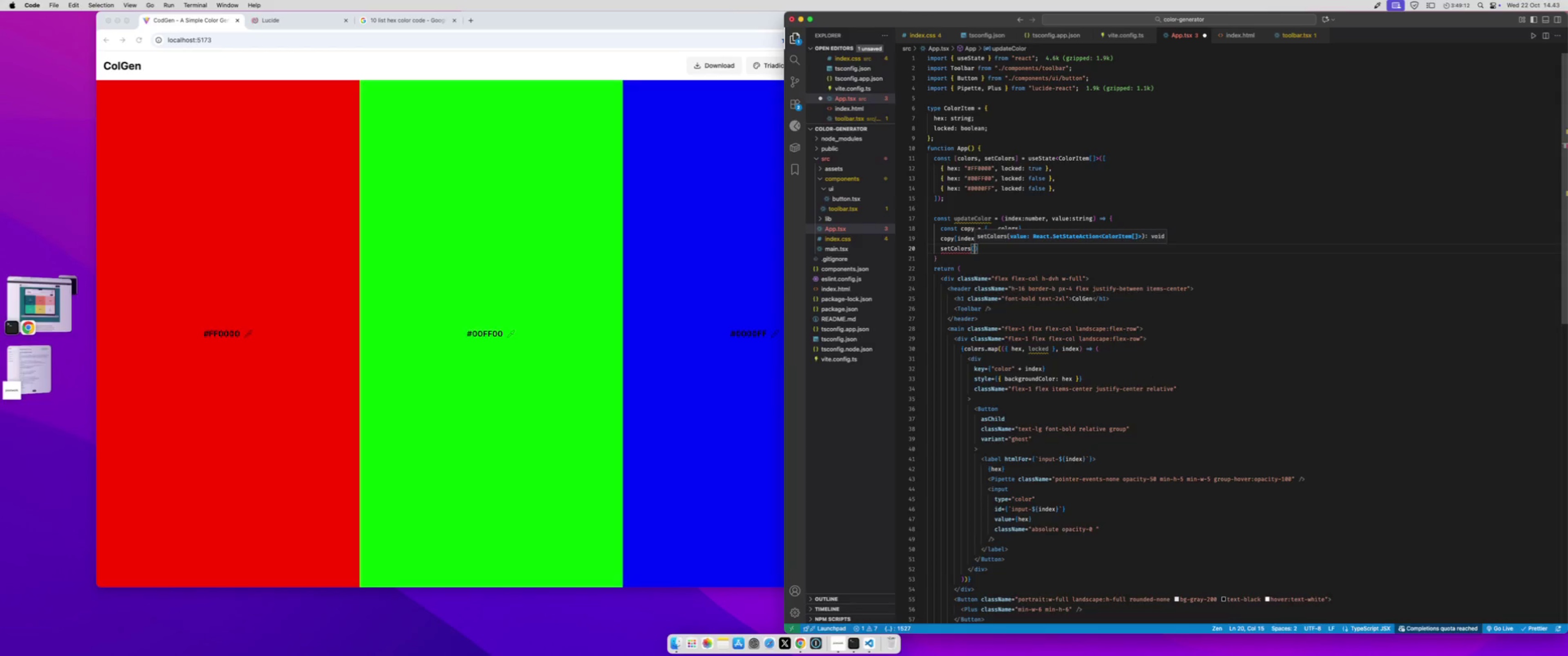 
type(co)
 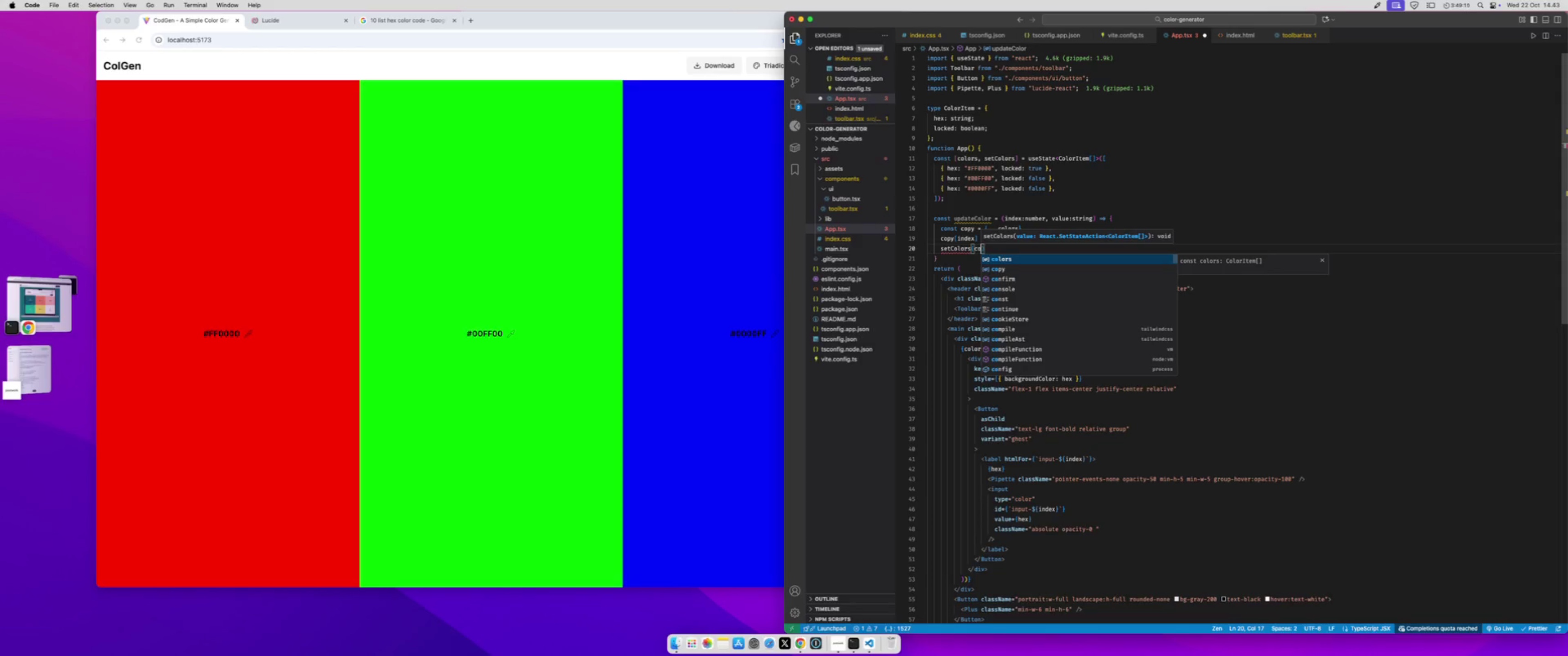 
key(Enter)
 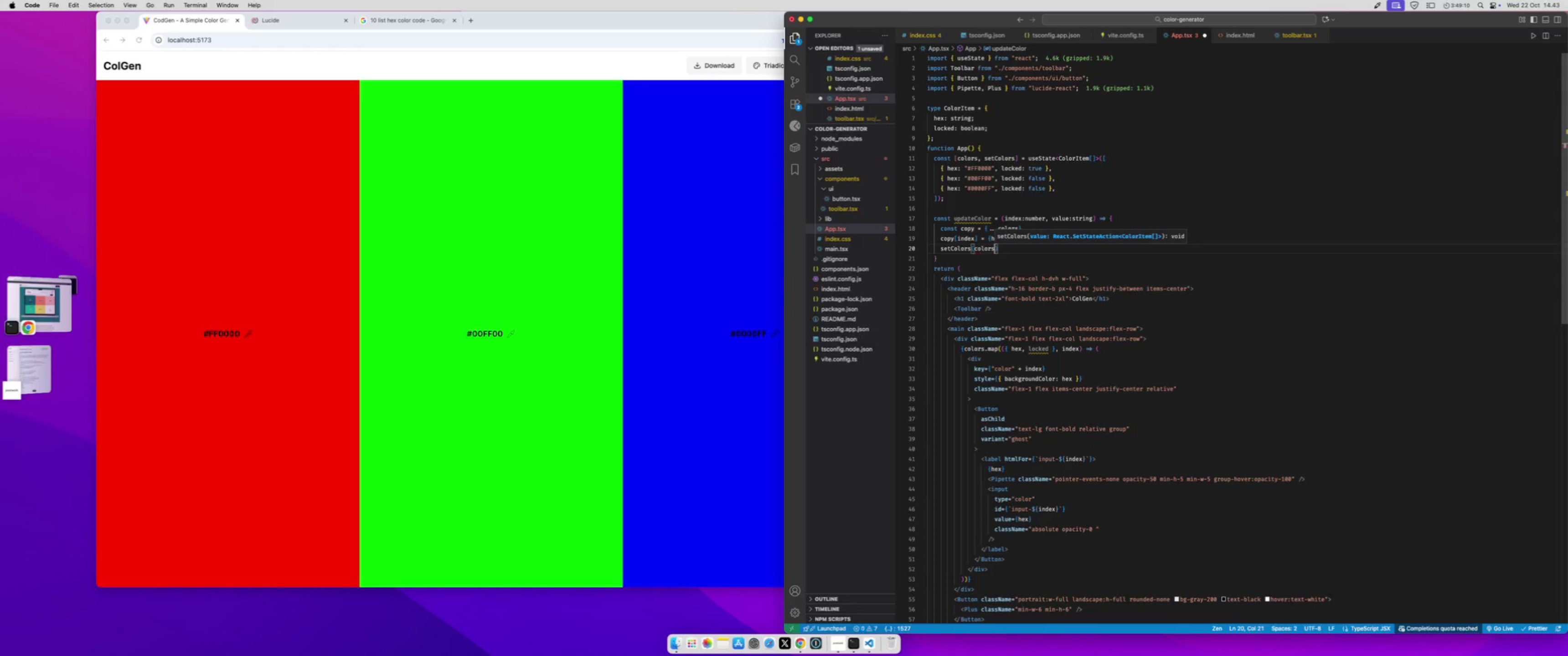 
key(Backspace)
key(Backspace)
key(Backspace)
key(Backspace)
type(py)
 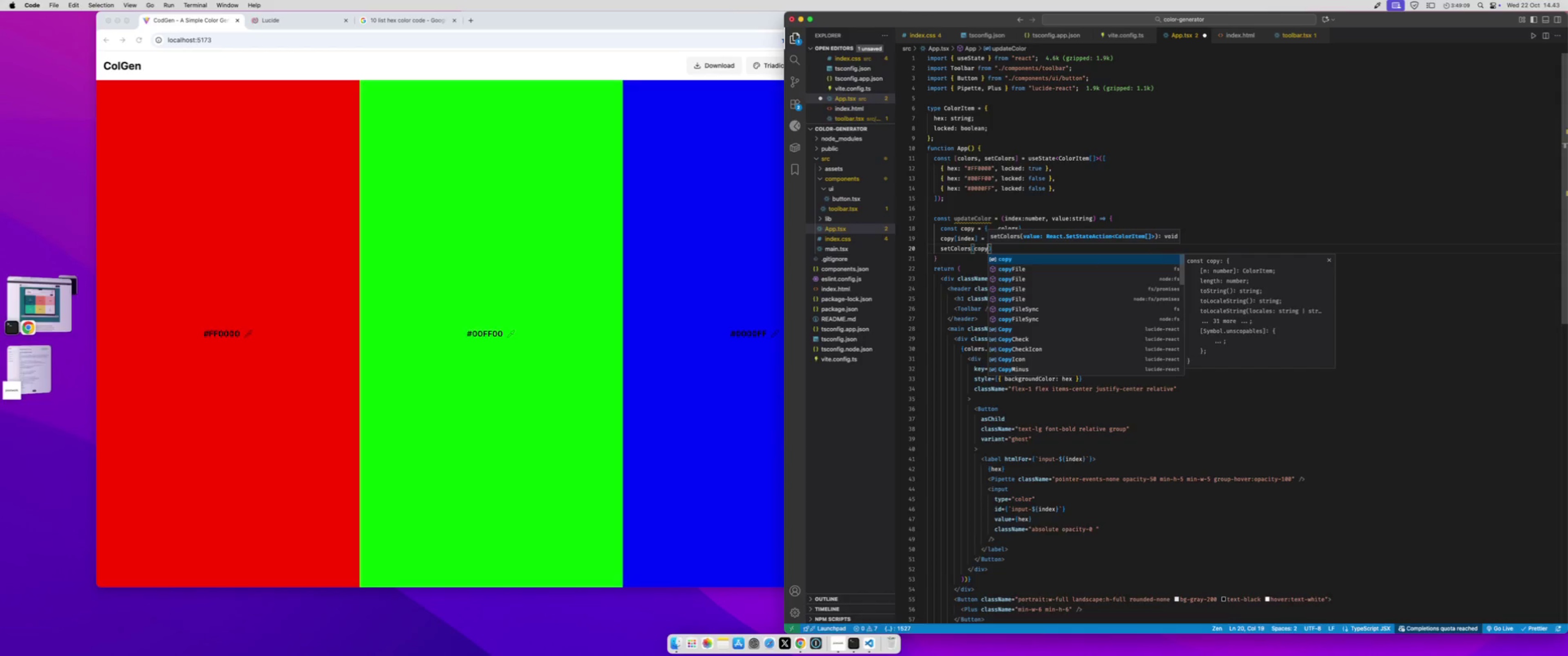 
key(Meta+S)
 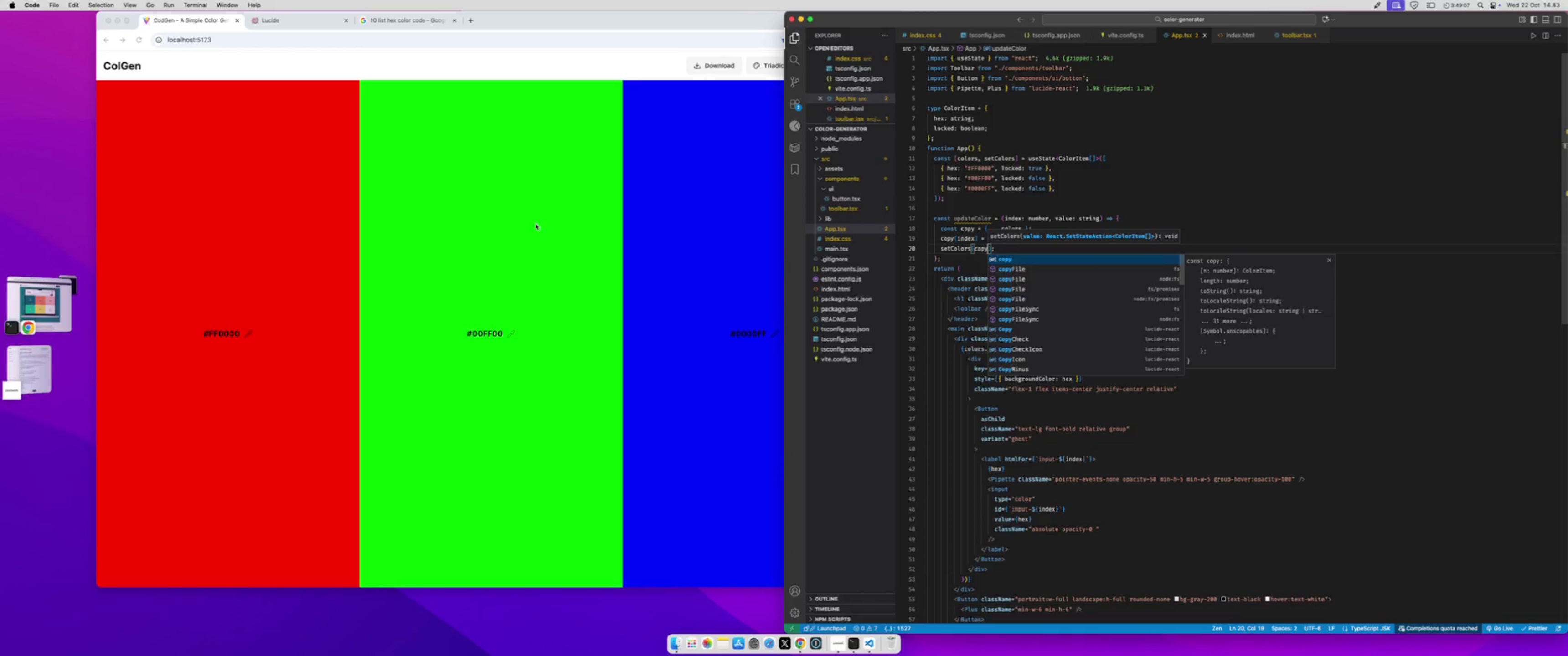 
left_click([476, 264])
 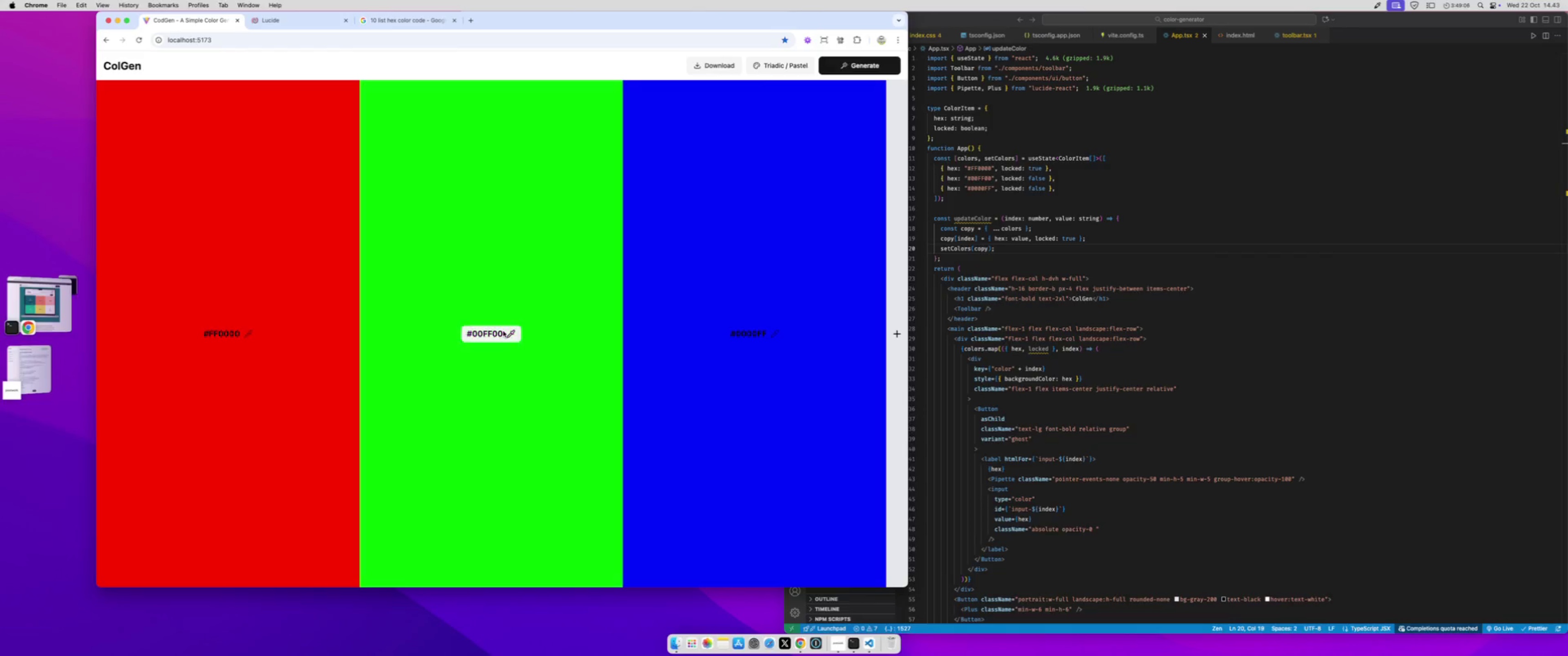 
left_click([503, 331])
 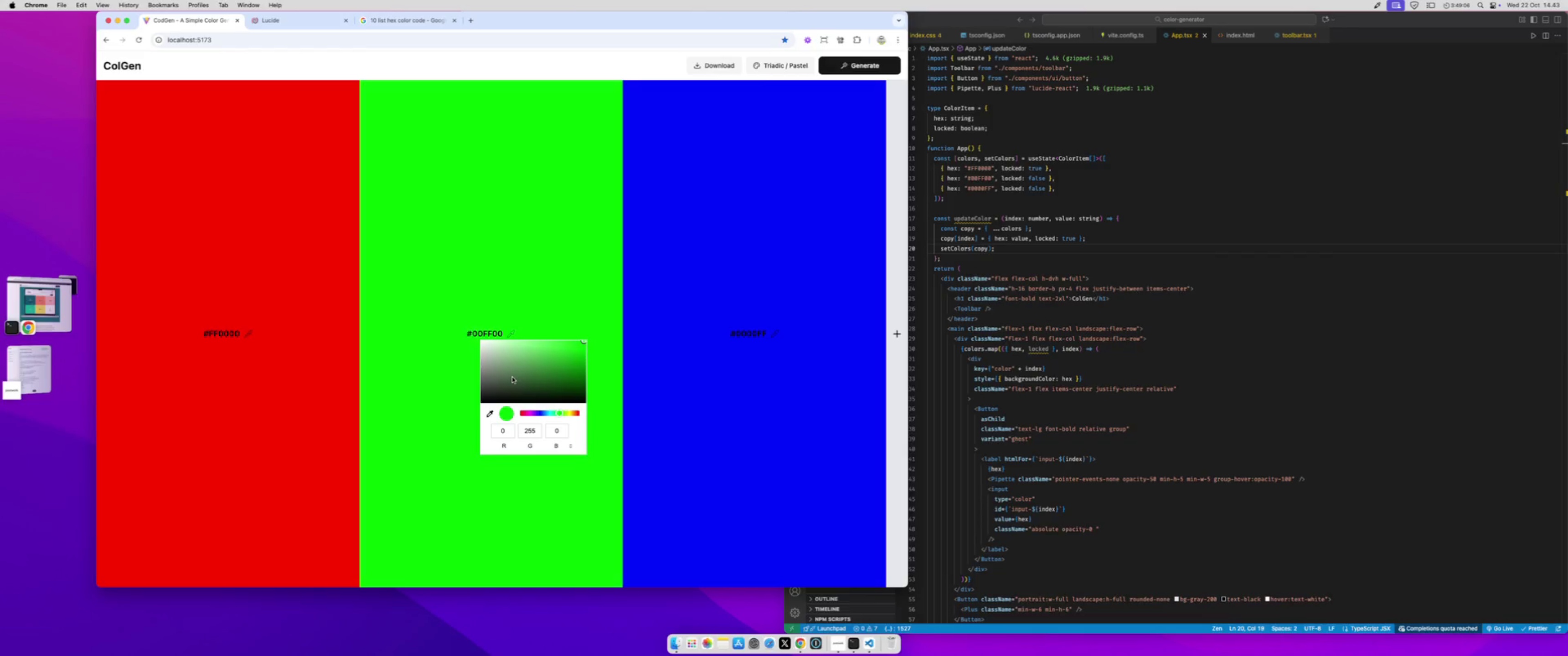 
left_click_drag(start_coordinate=[514, 378], to_coordinate=[576, 349])
 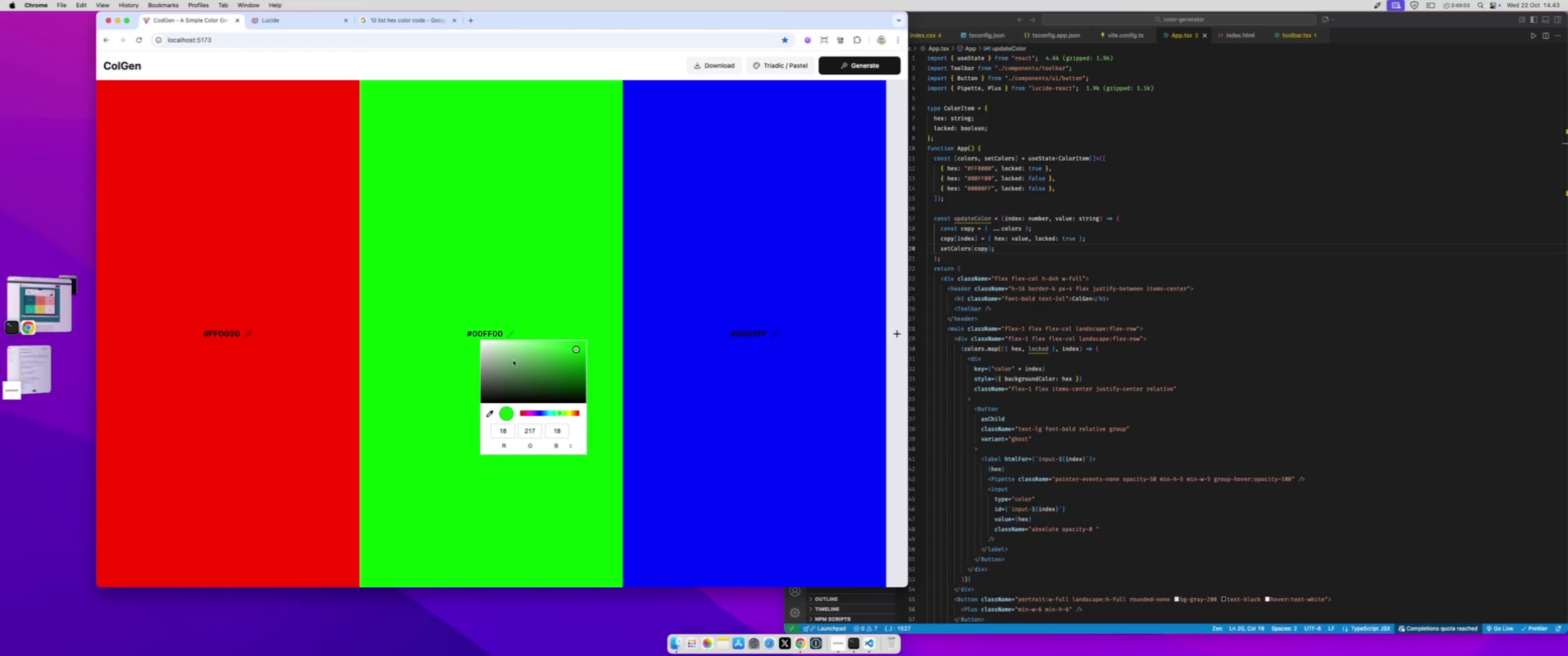 
left_click([513, 360])
 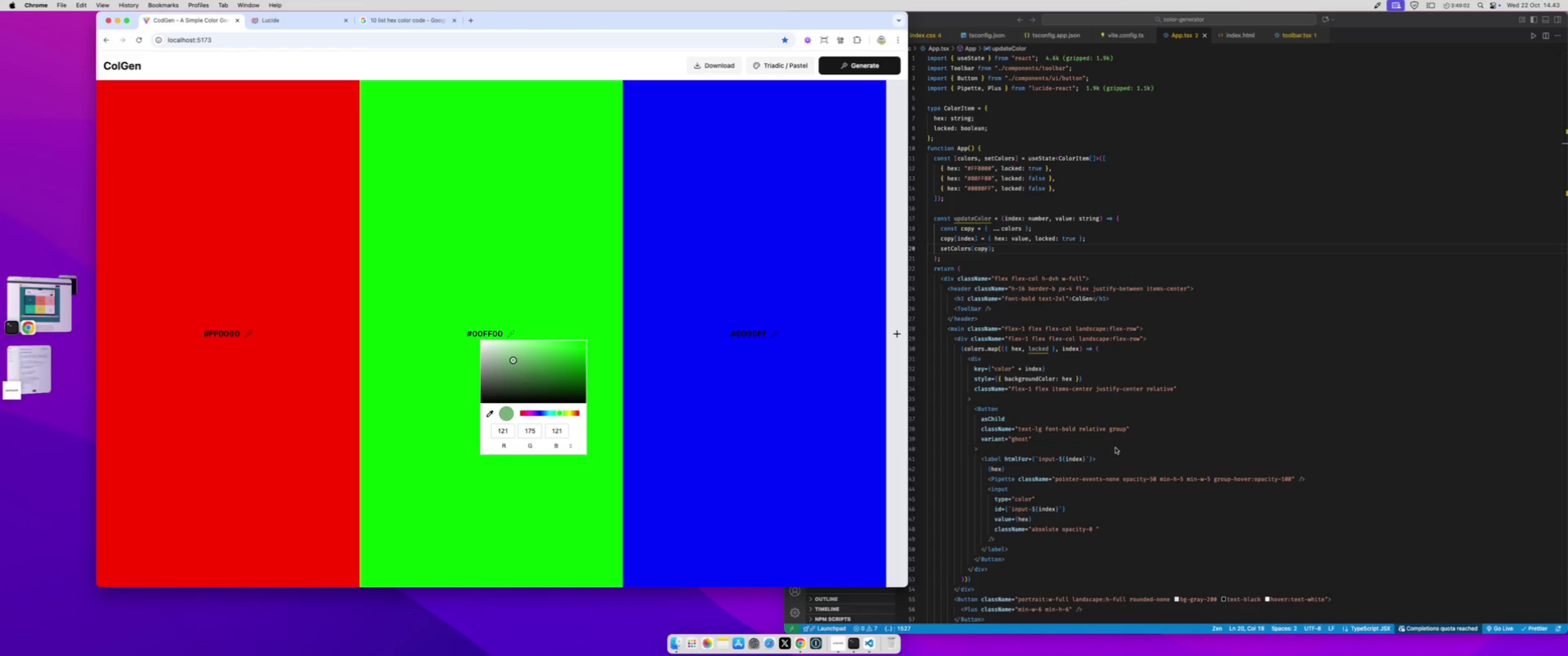 
left_click([1115, 448])
 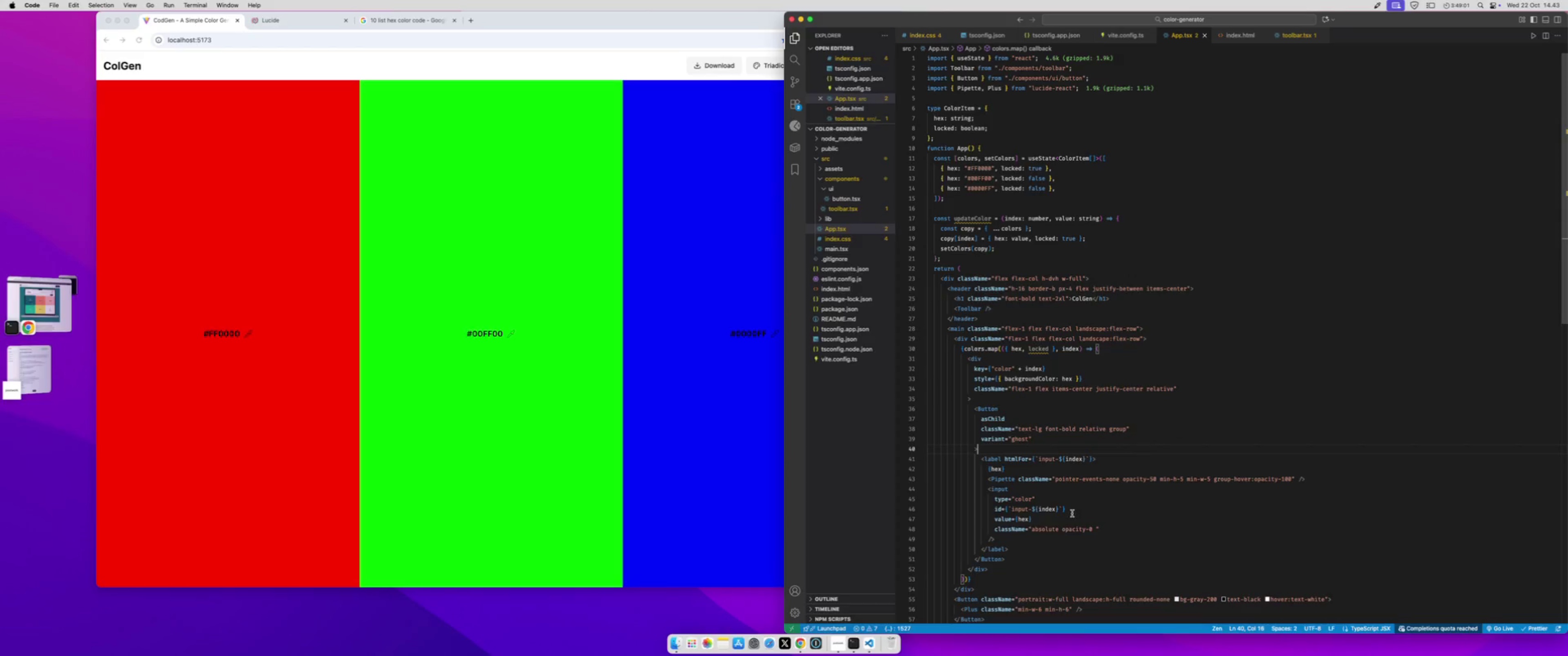 
left_click([1071, 518])
 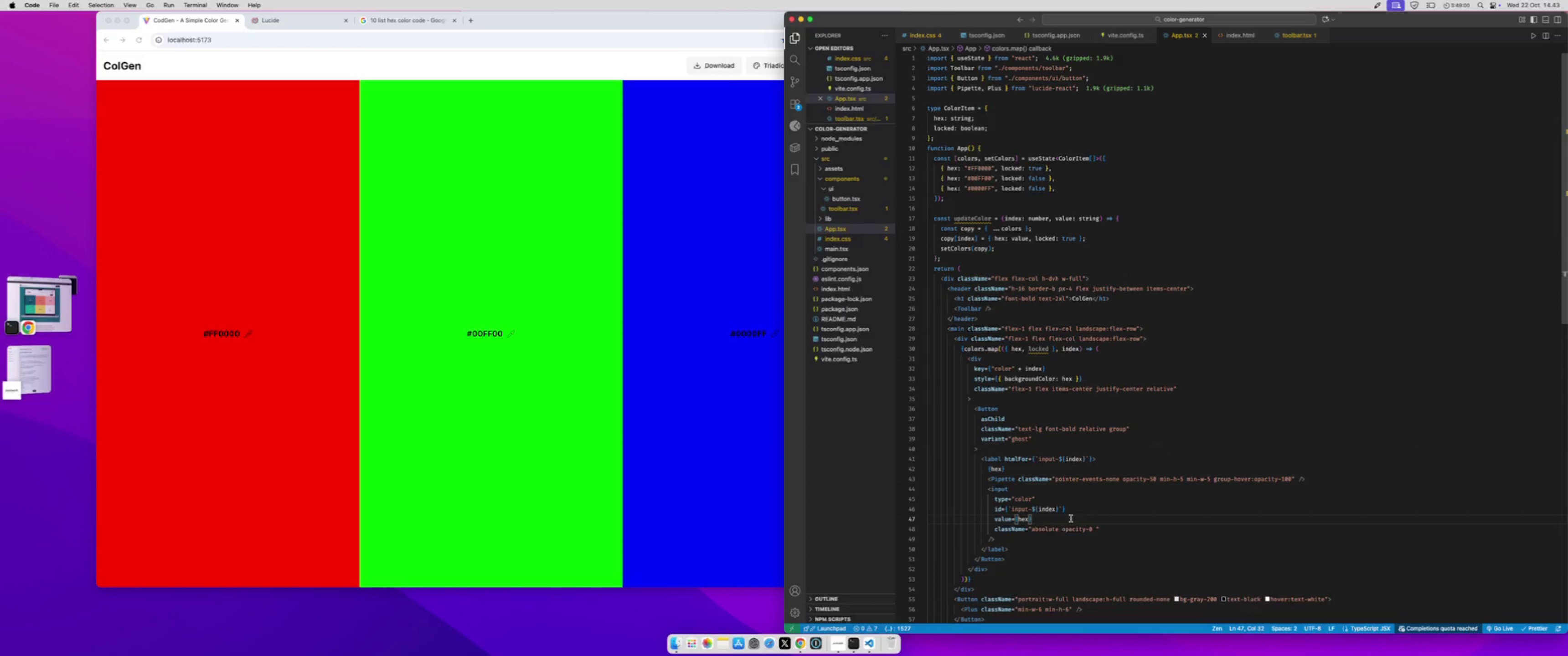 
key(Enter)
 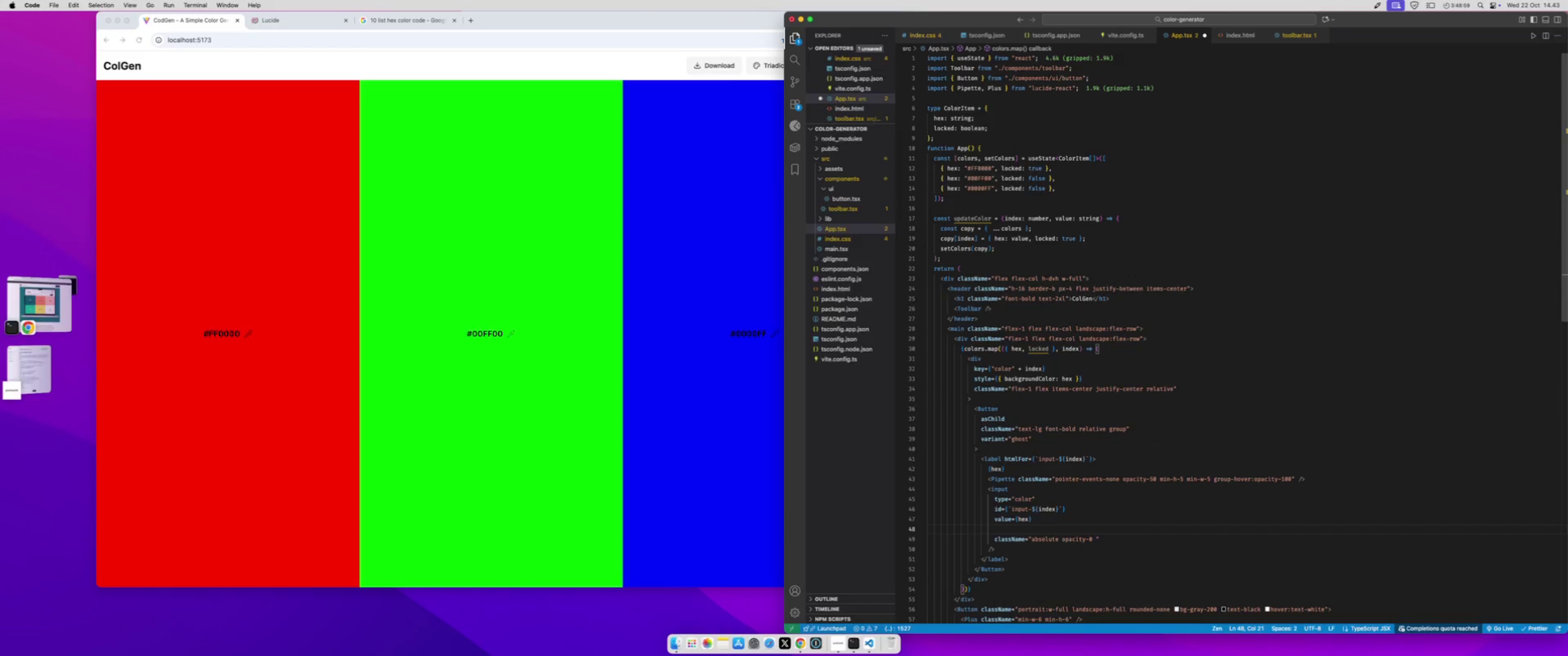 
type(onCh)
 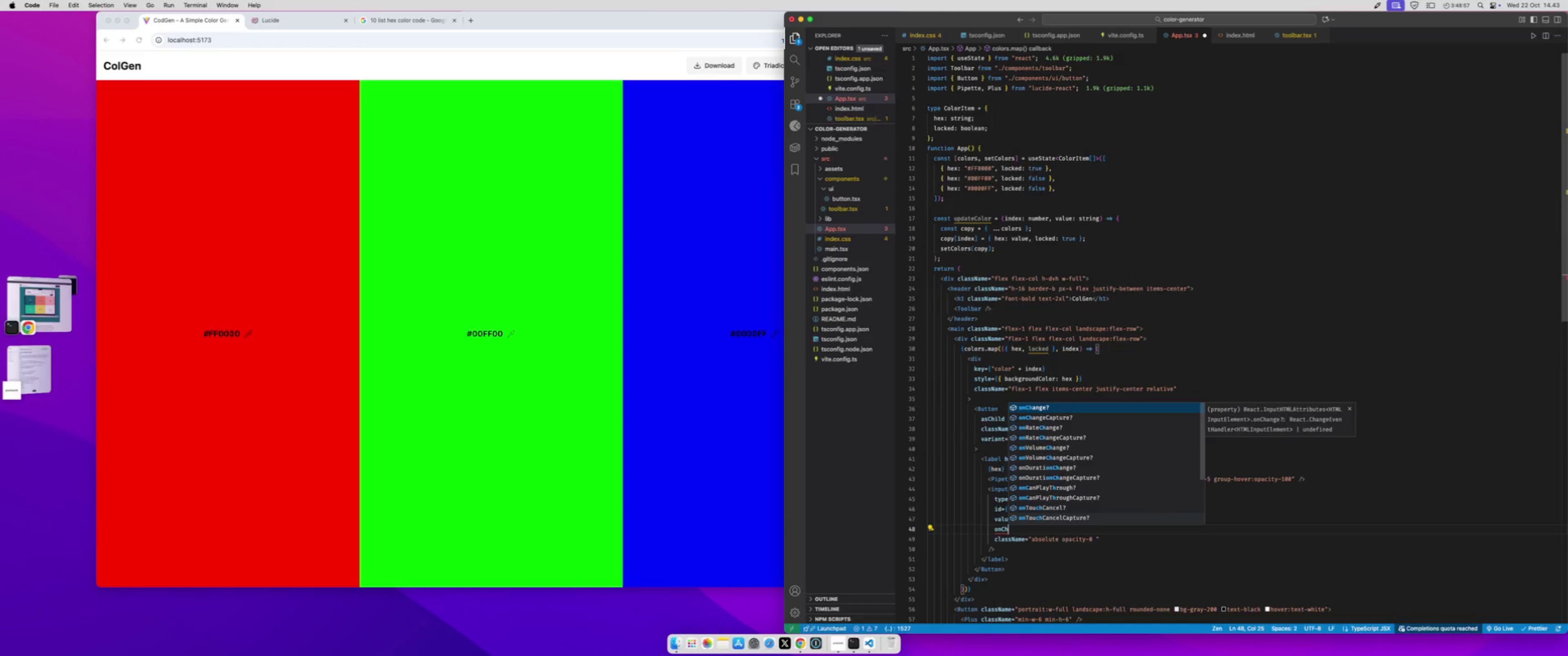 
key(Enter)
 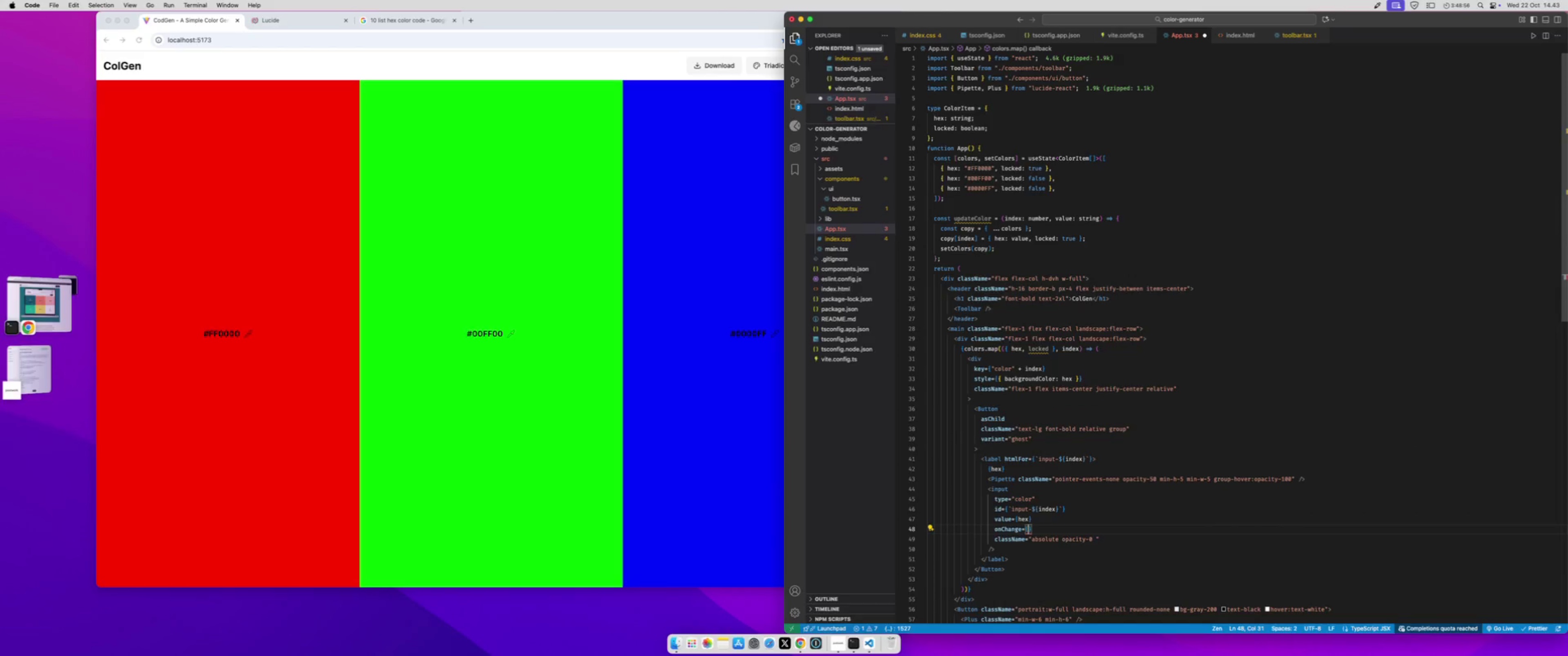 
type(()=>update)
 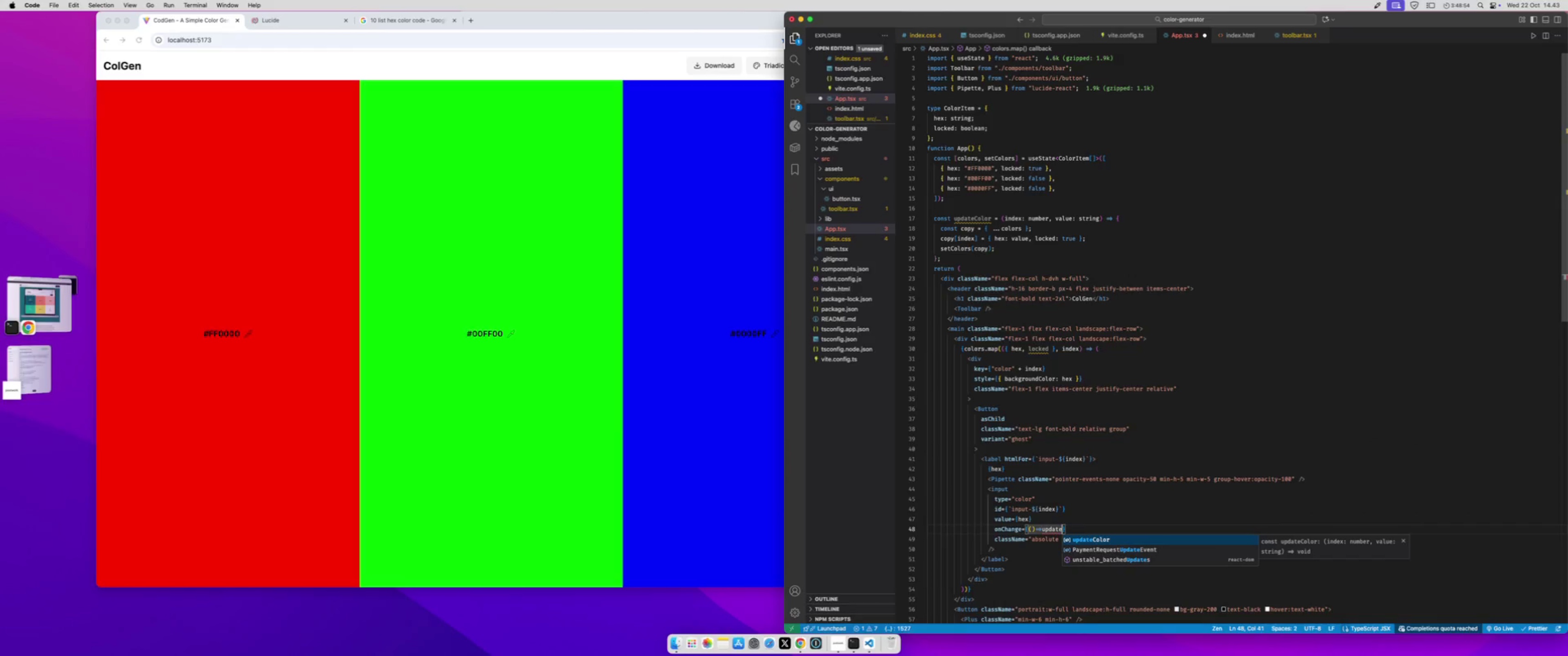 
 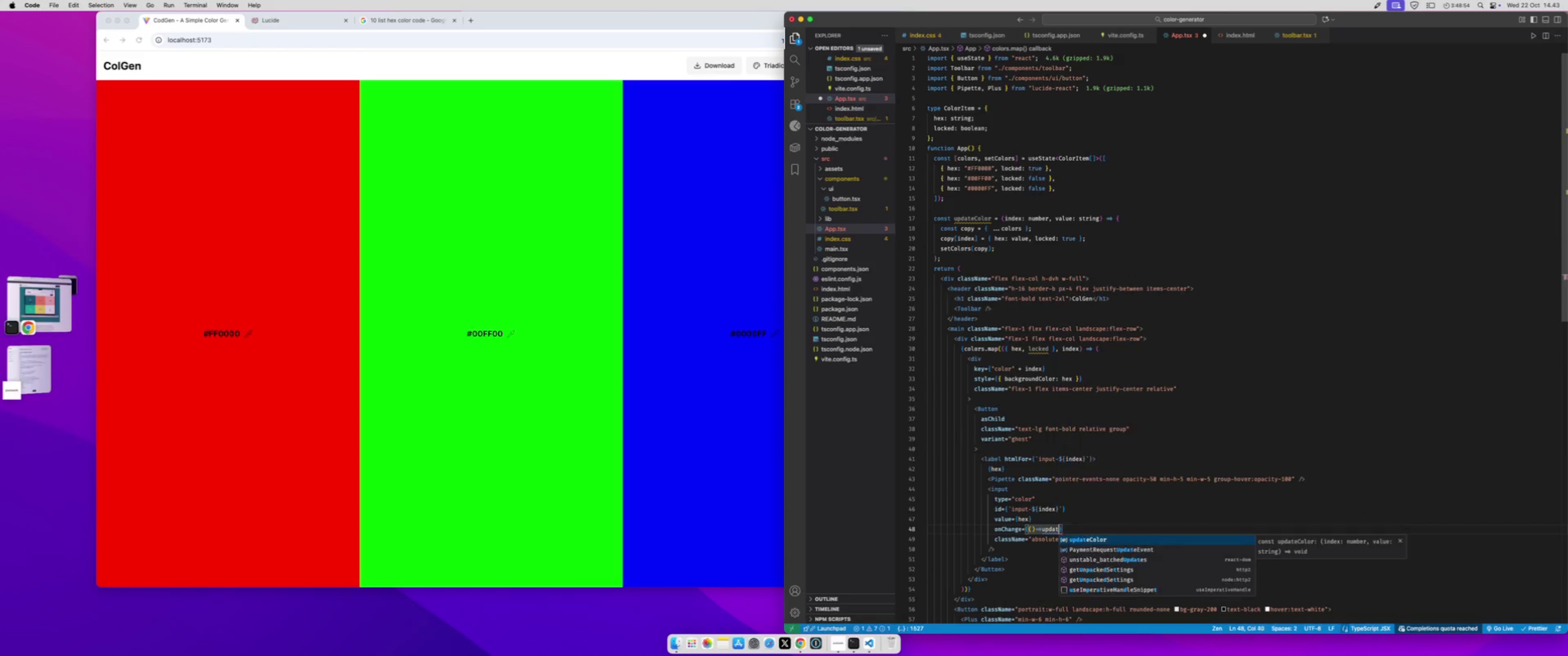 
hold_key(key=ShiftLeft, duration=0.94)
 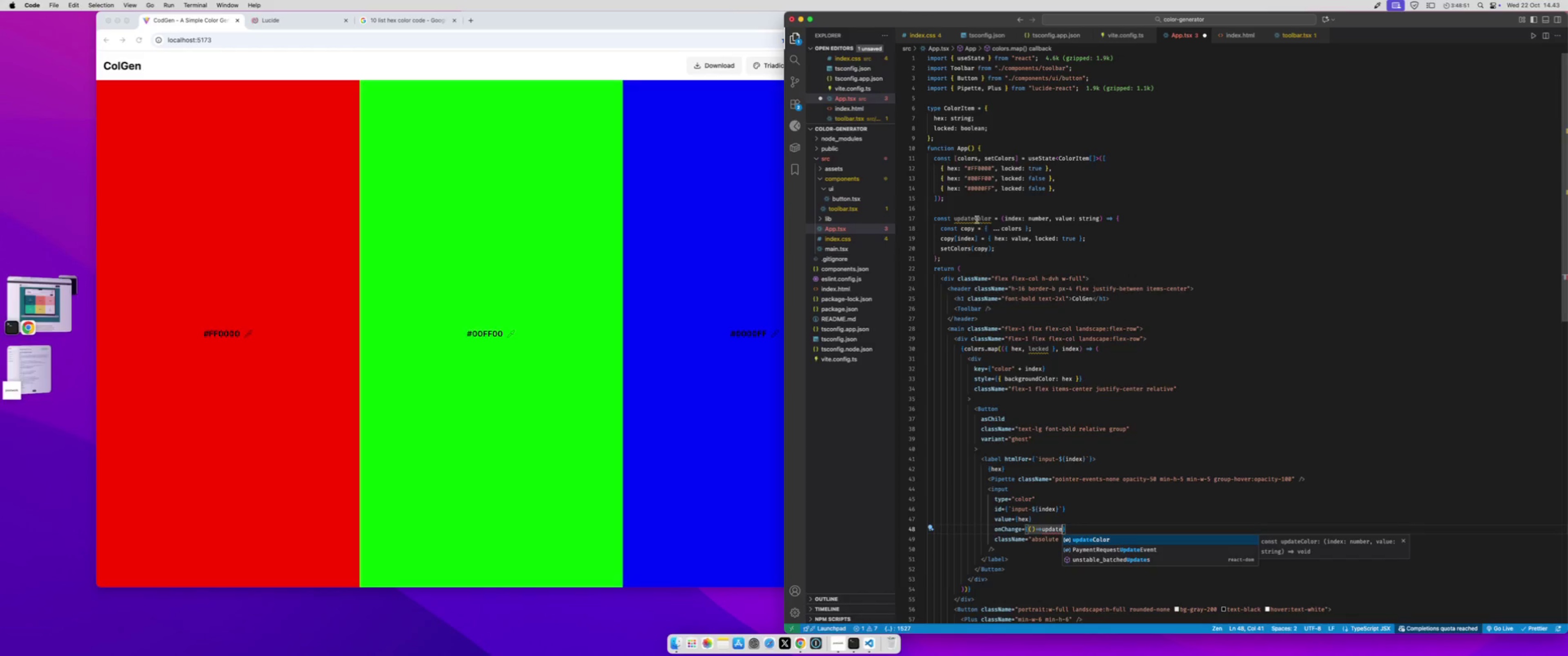 
left_click([975, 219])
 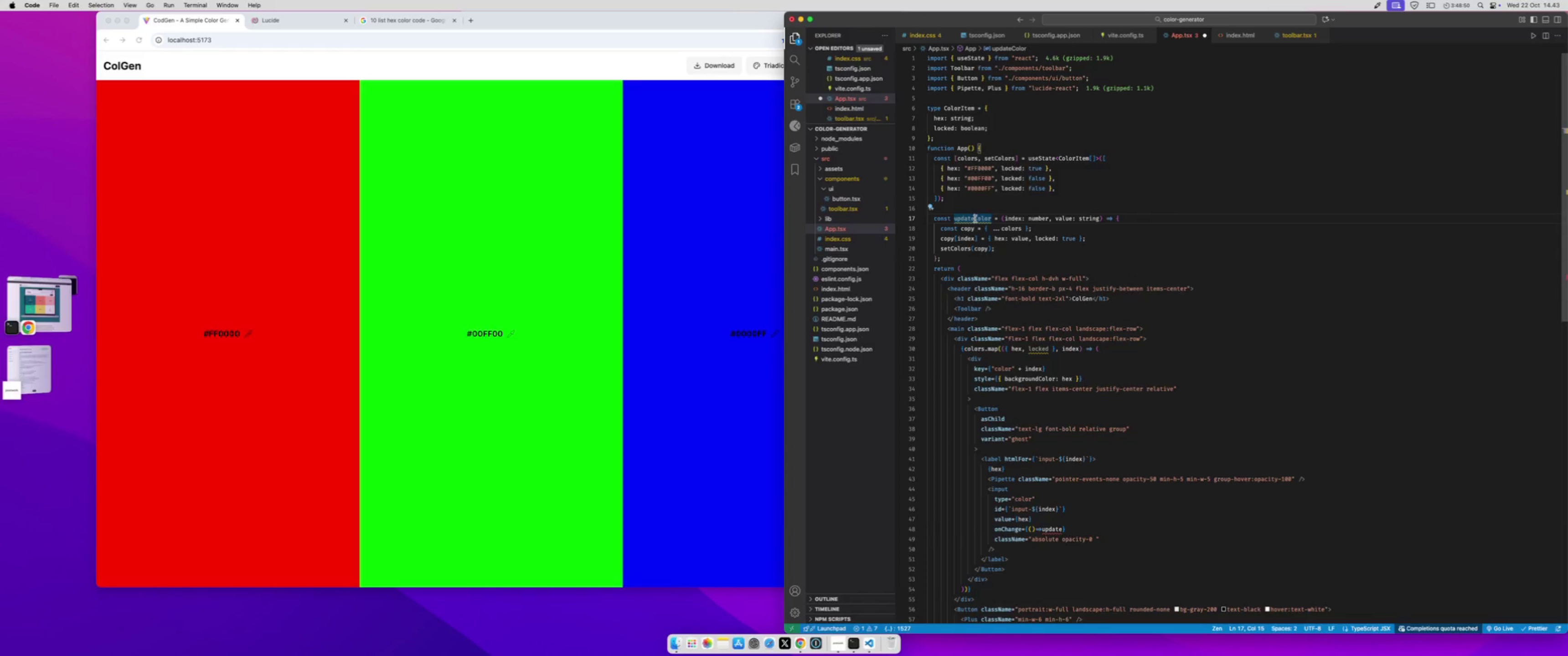 
type(Item)
 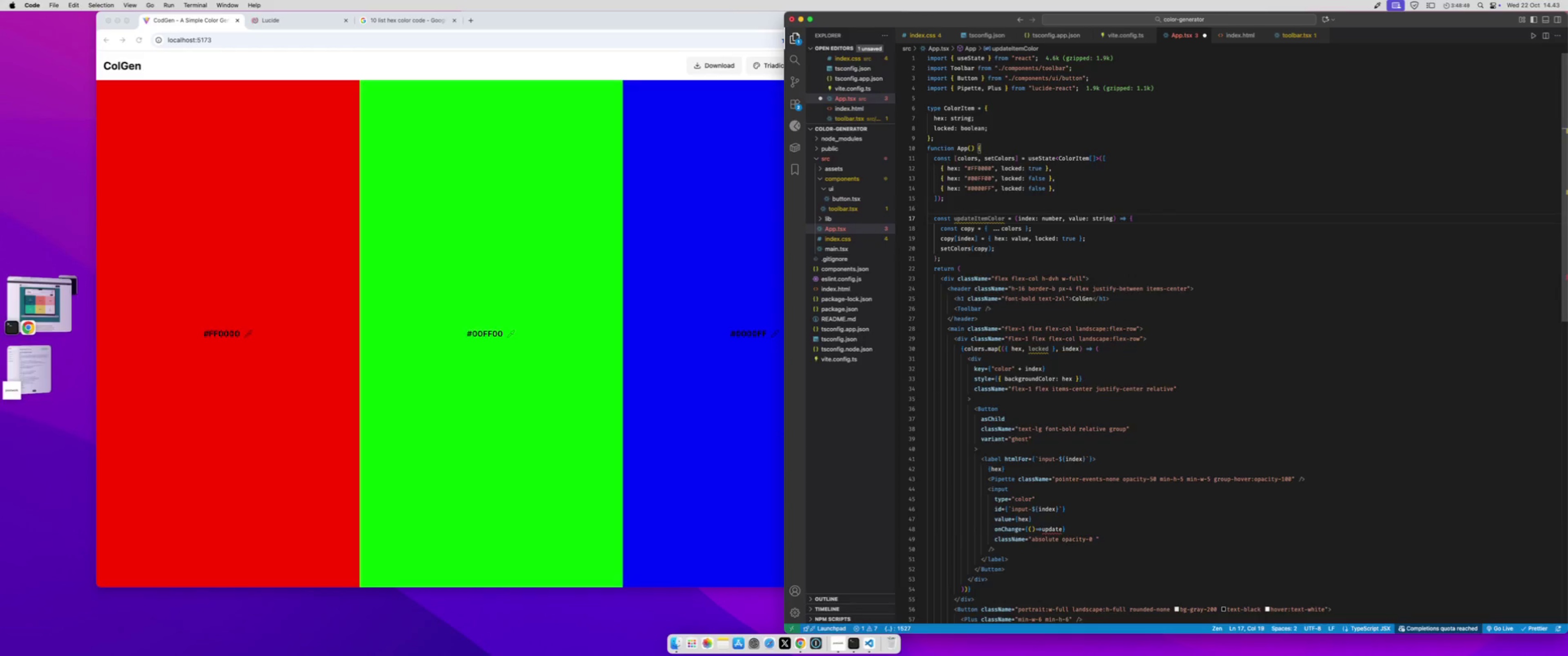 
double_click([975, 219])
 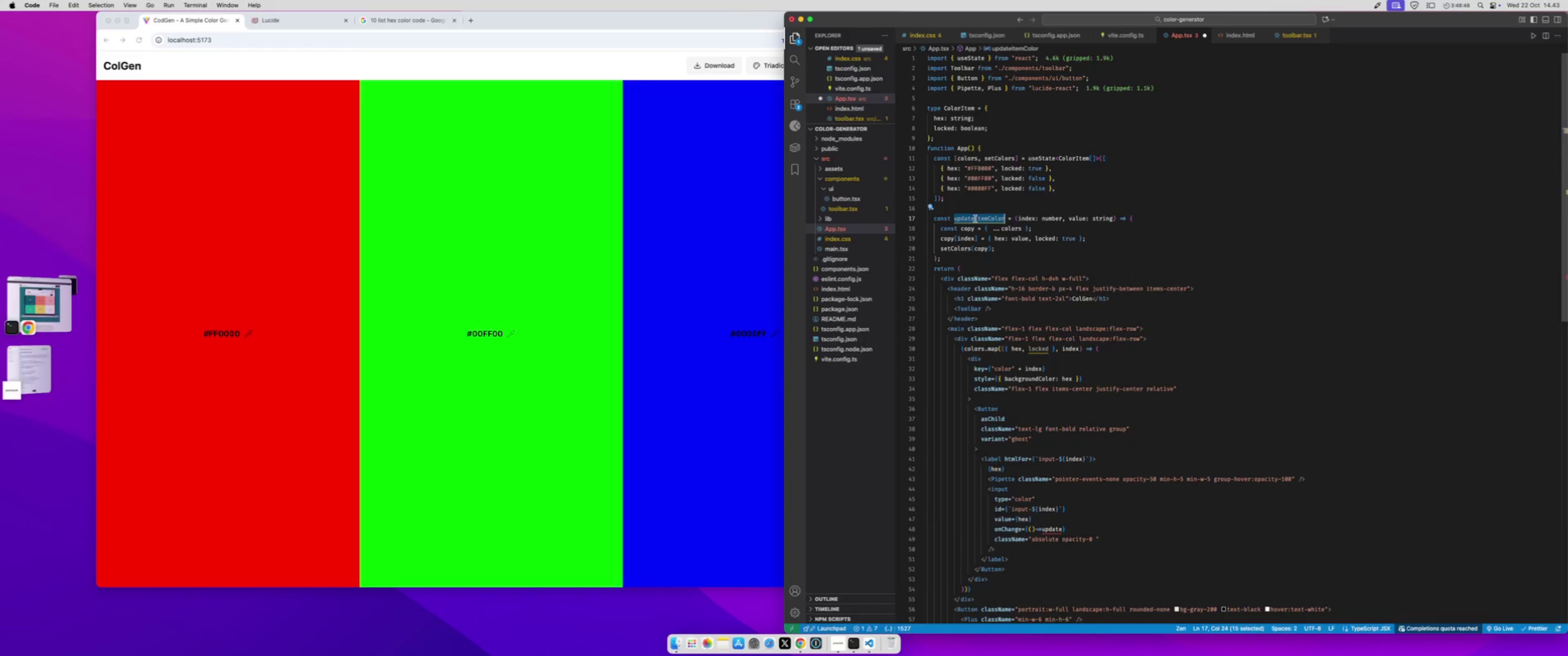 
key(Meta+CommandLeft)
 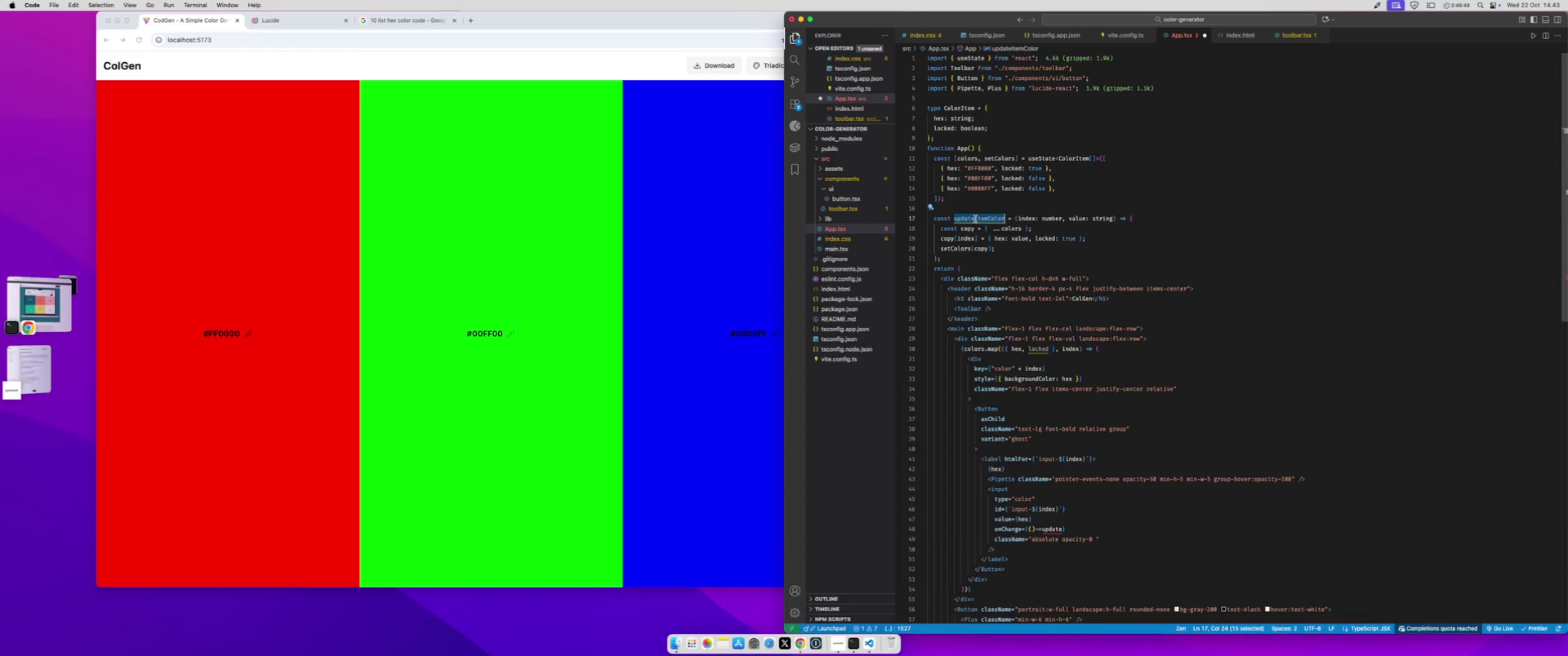 
key(Meta+C)
 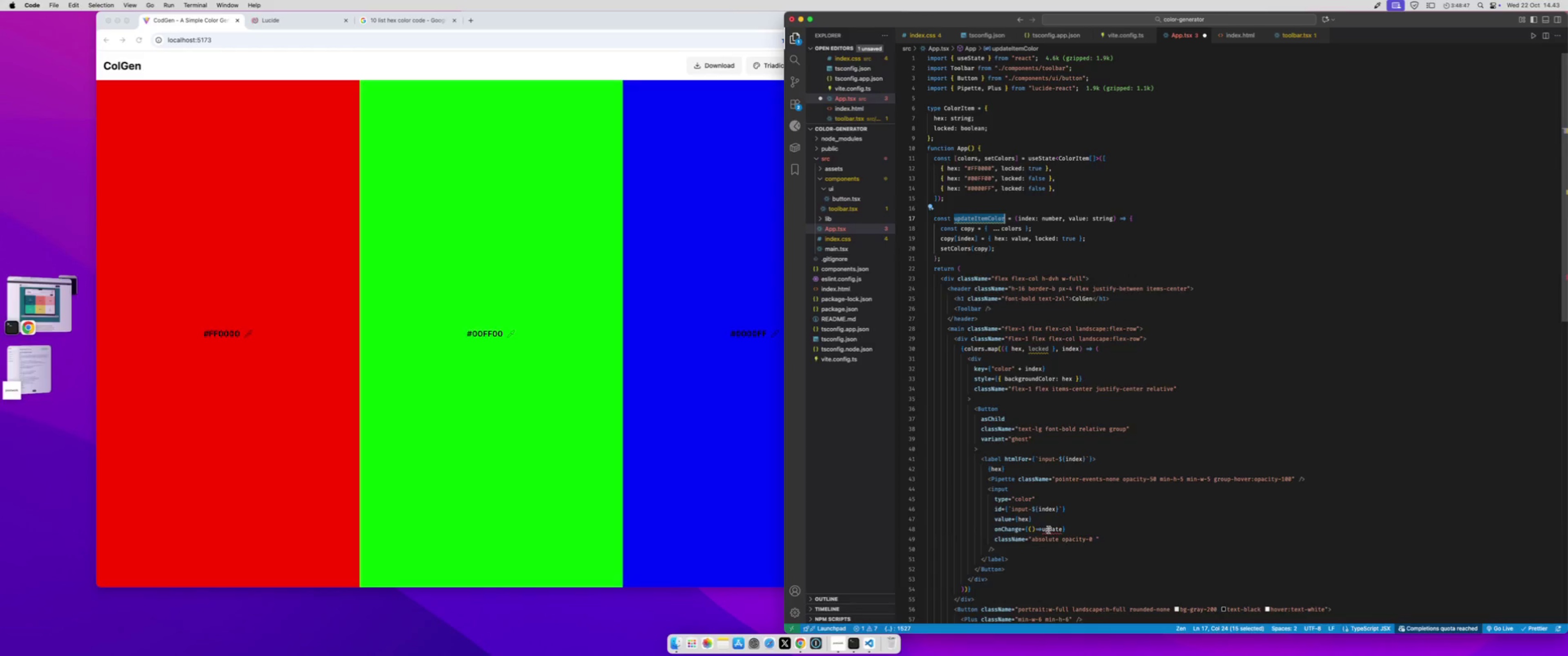 
double_click([1048, 530])
 